 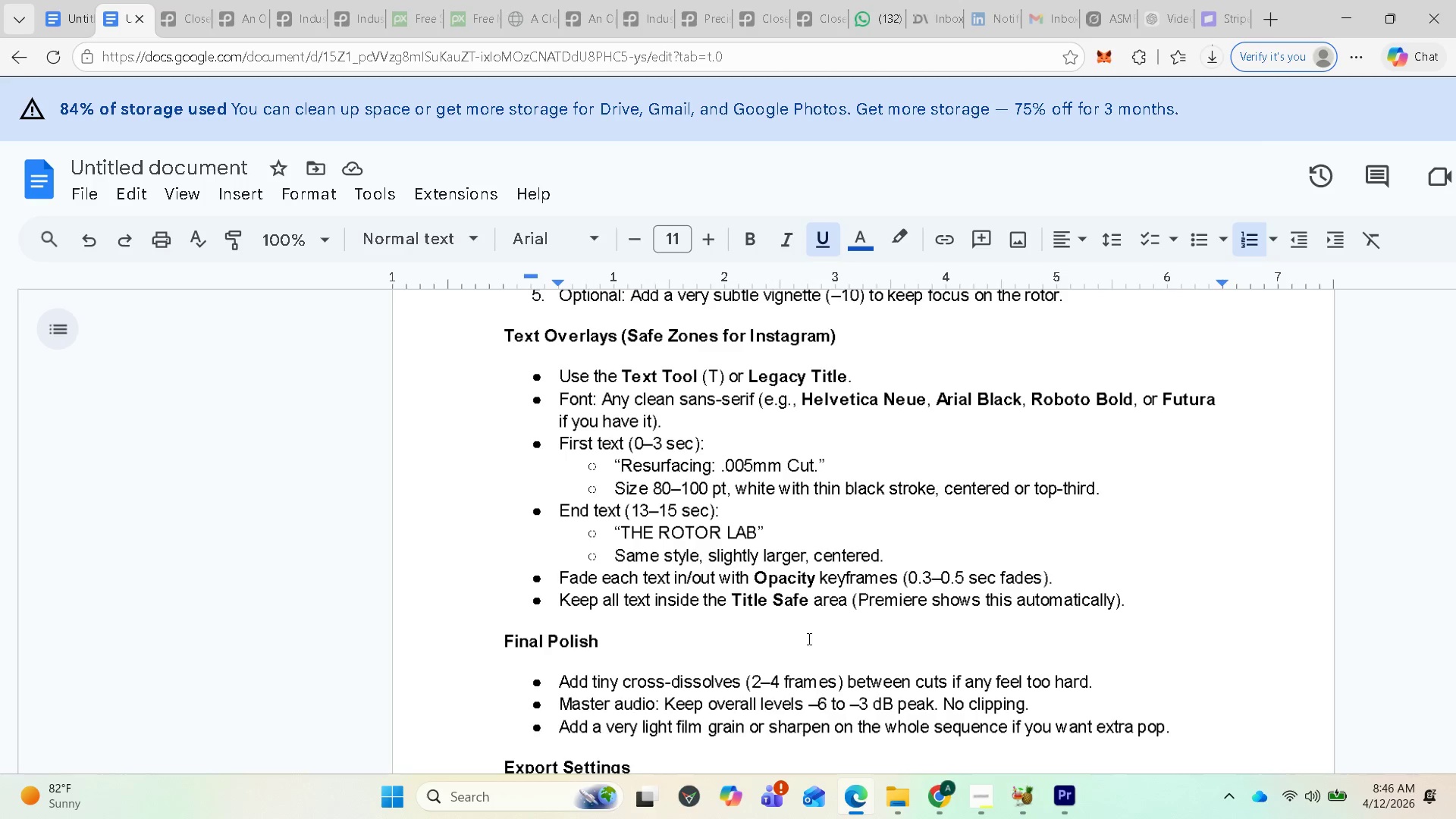 
left_click_drag(start_coordinate=[625, 682], to_coordinate=[741, 687])
 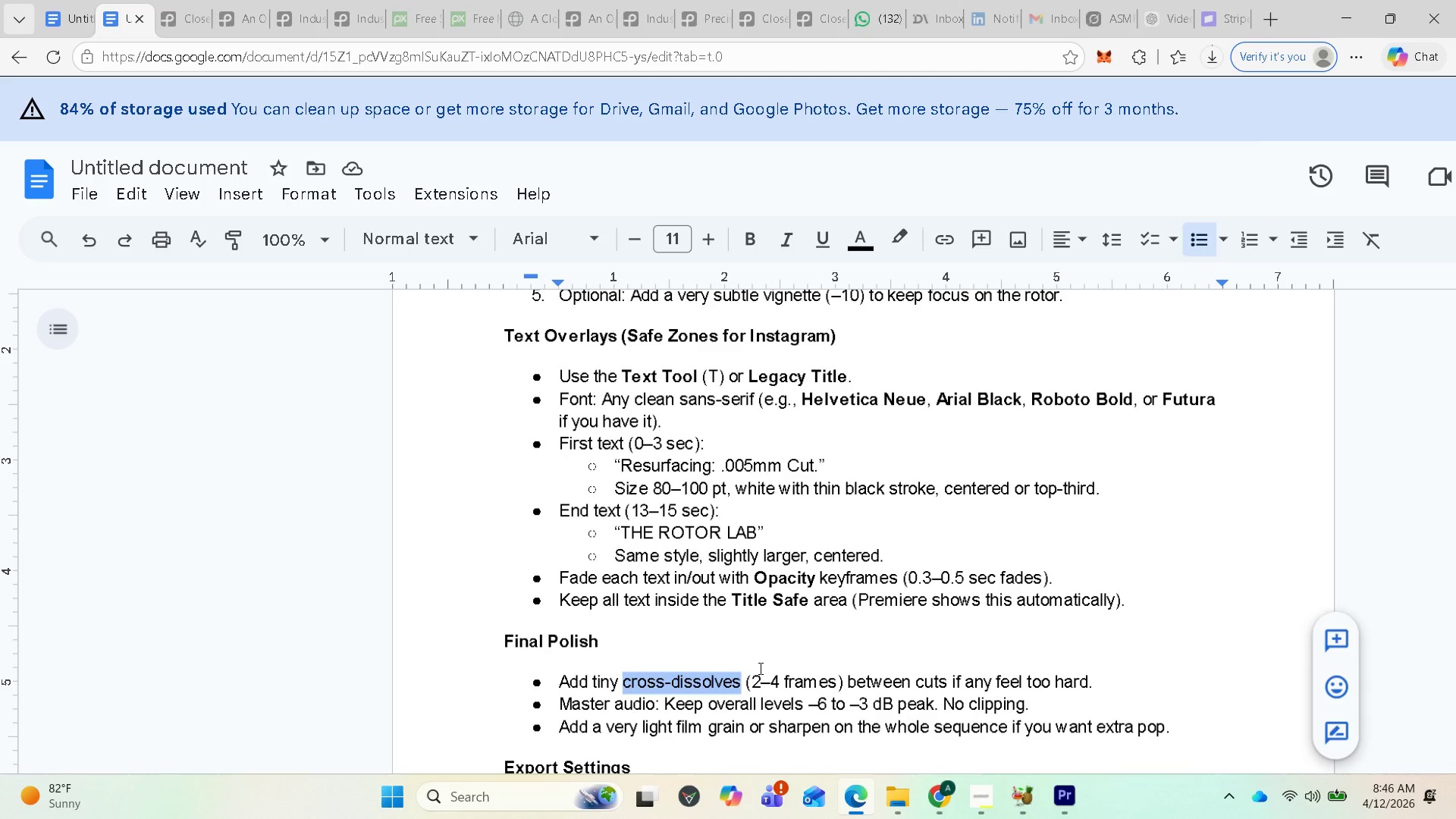 
scroll: coordinate [759, 668], scroll_direction: down, amount: 1.0
 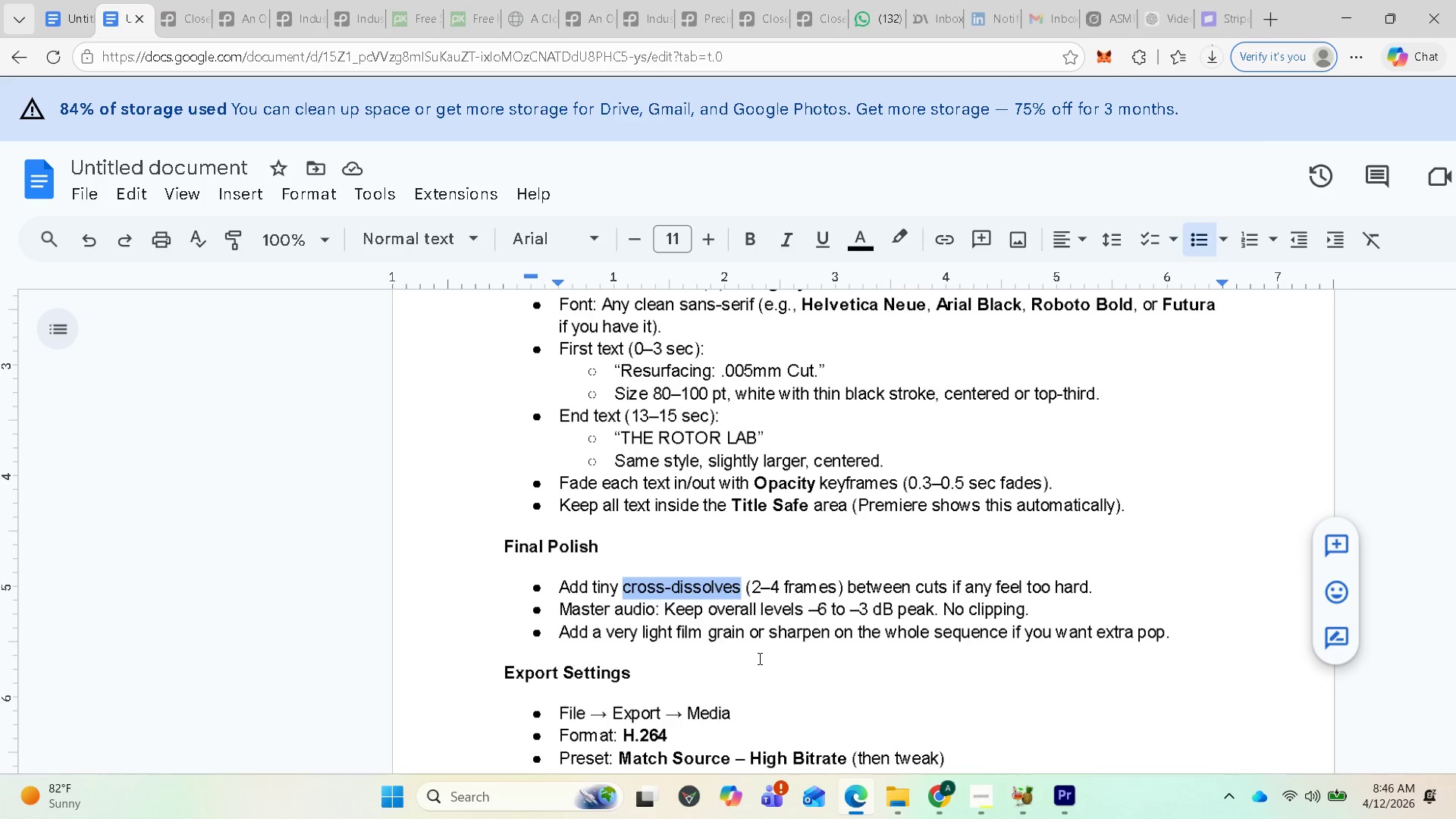 
key(Control+C)
 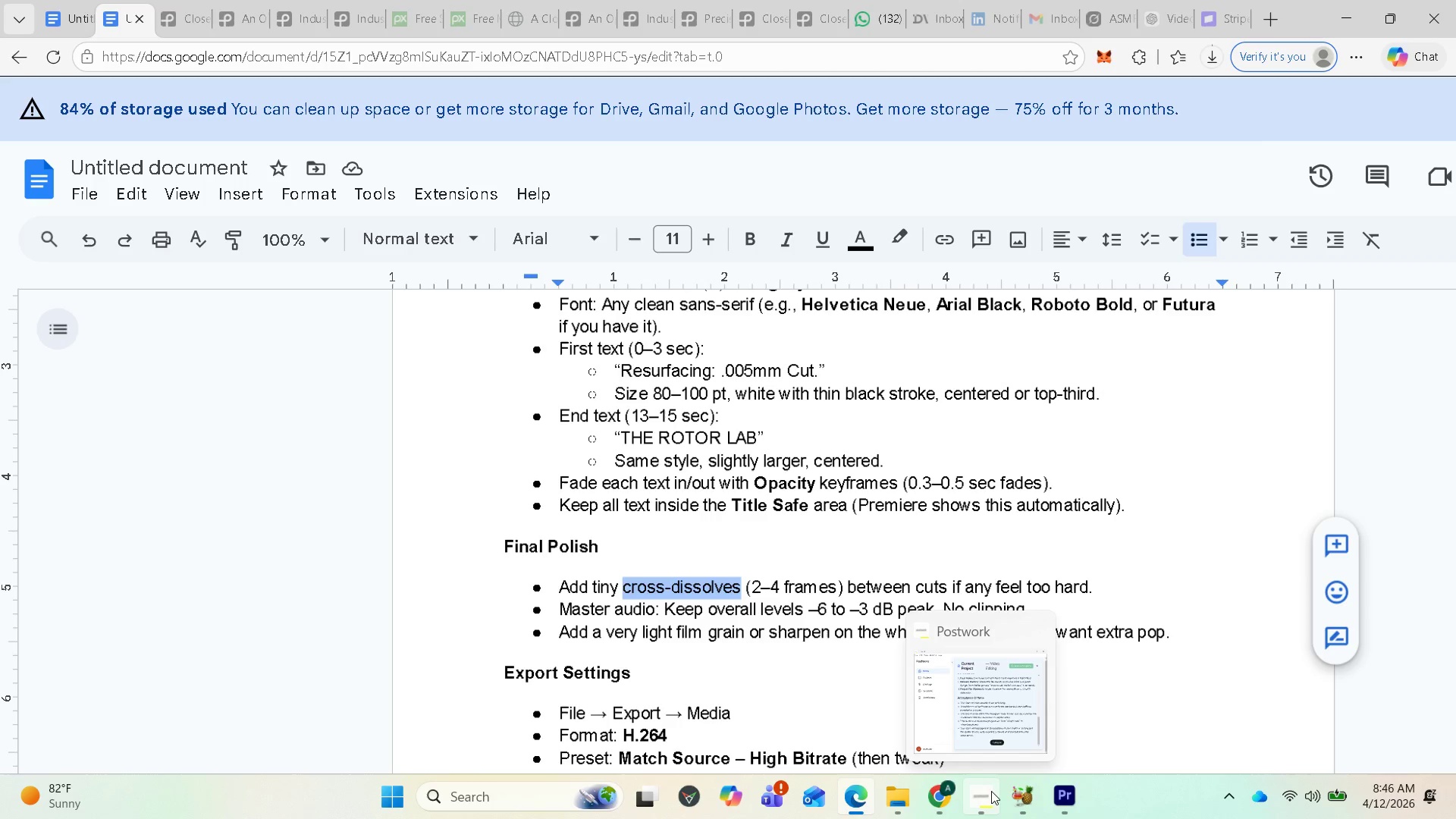 
wait(5.11)
 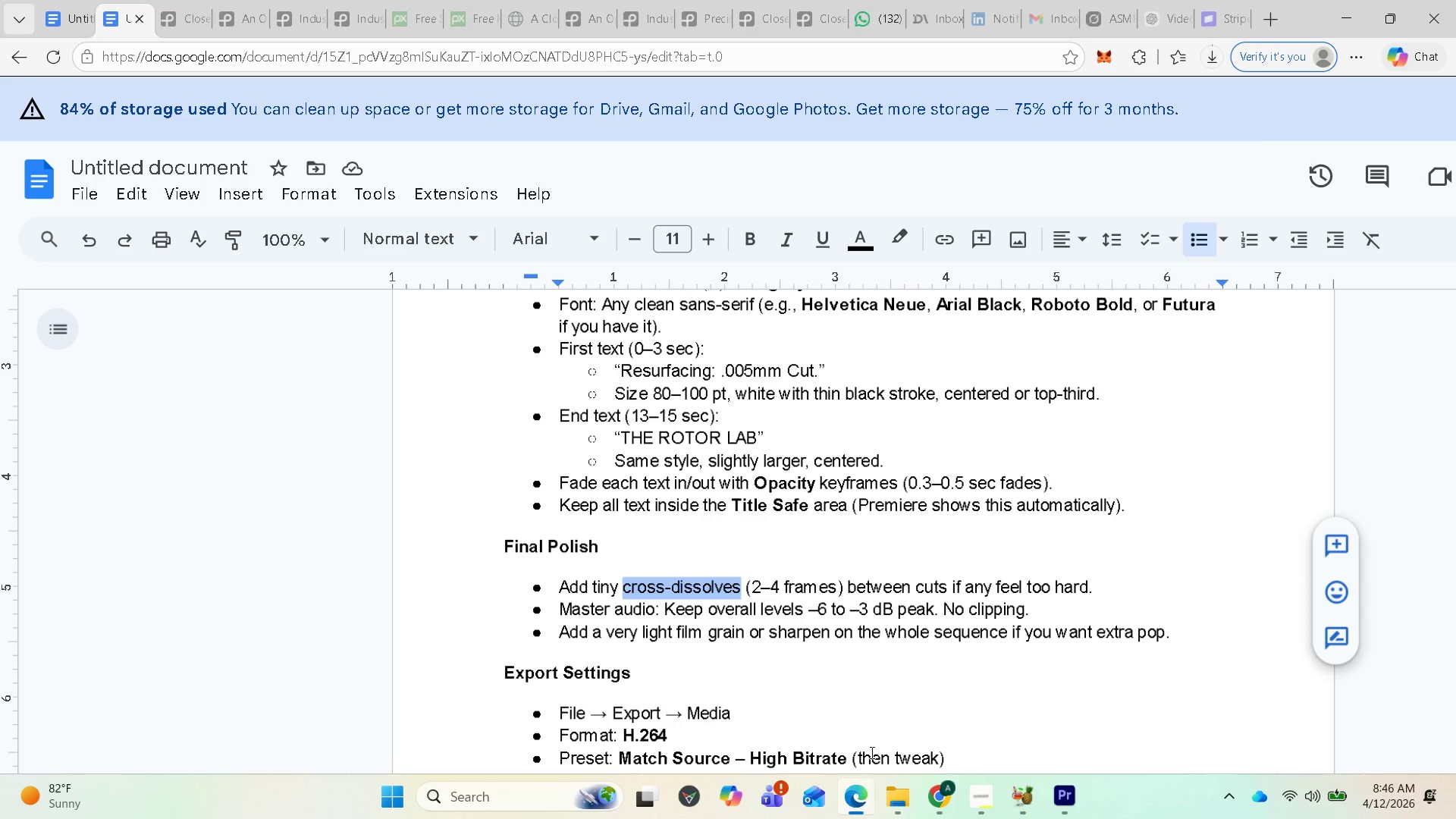 
left_click([1056, 793])
 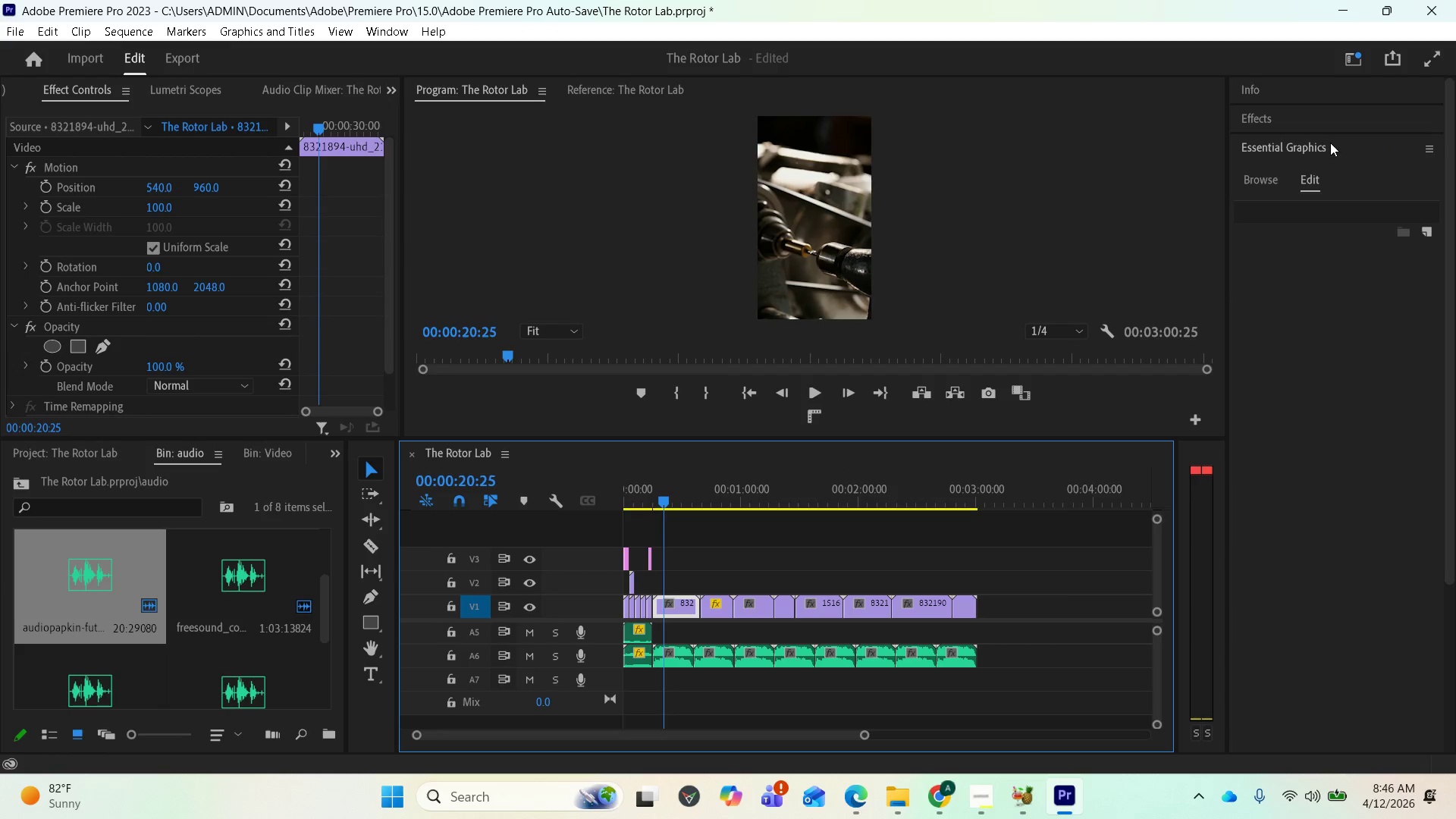 
left_click([1254, 114])
 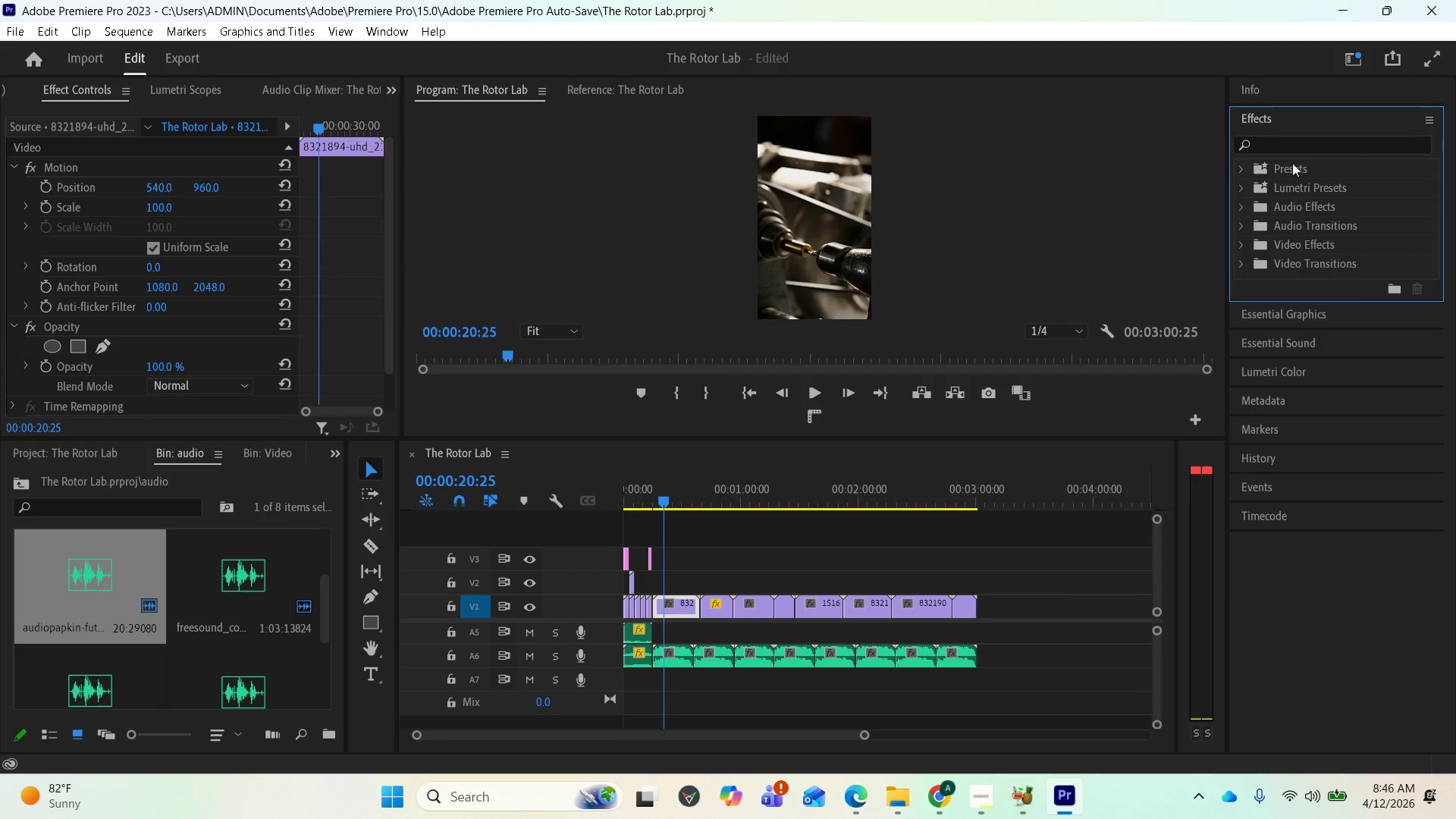 
left_click([1285, 146])
 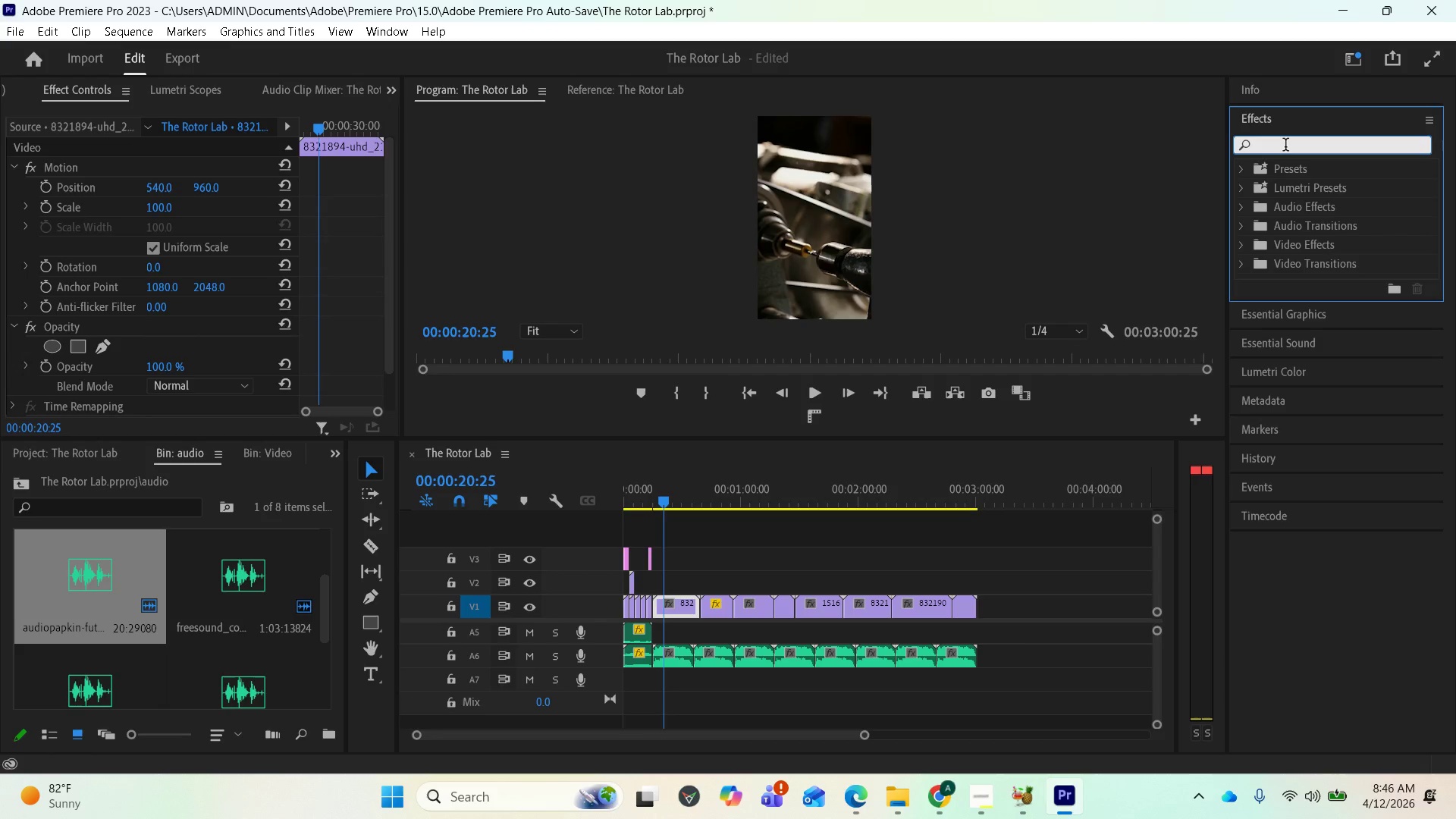 
key(Control+V)
 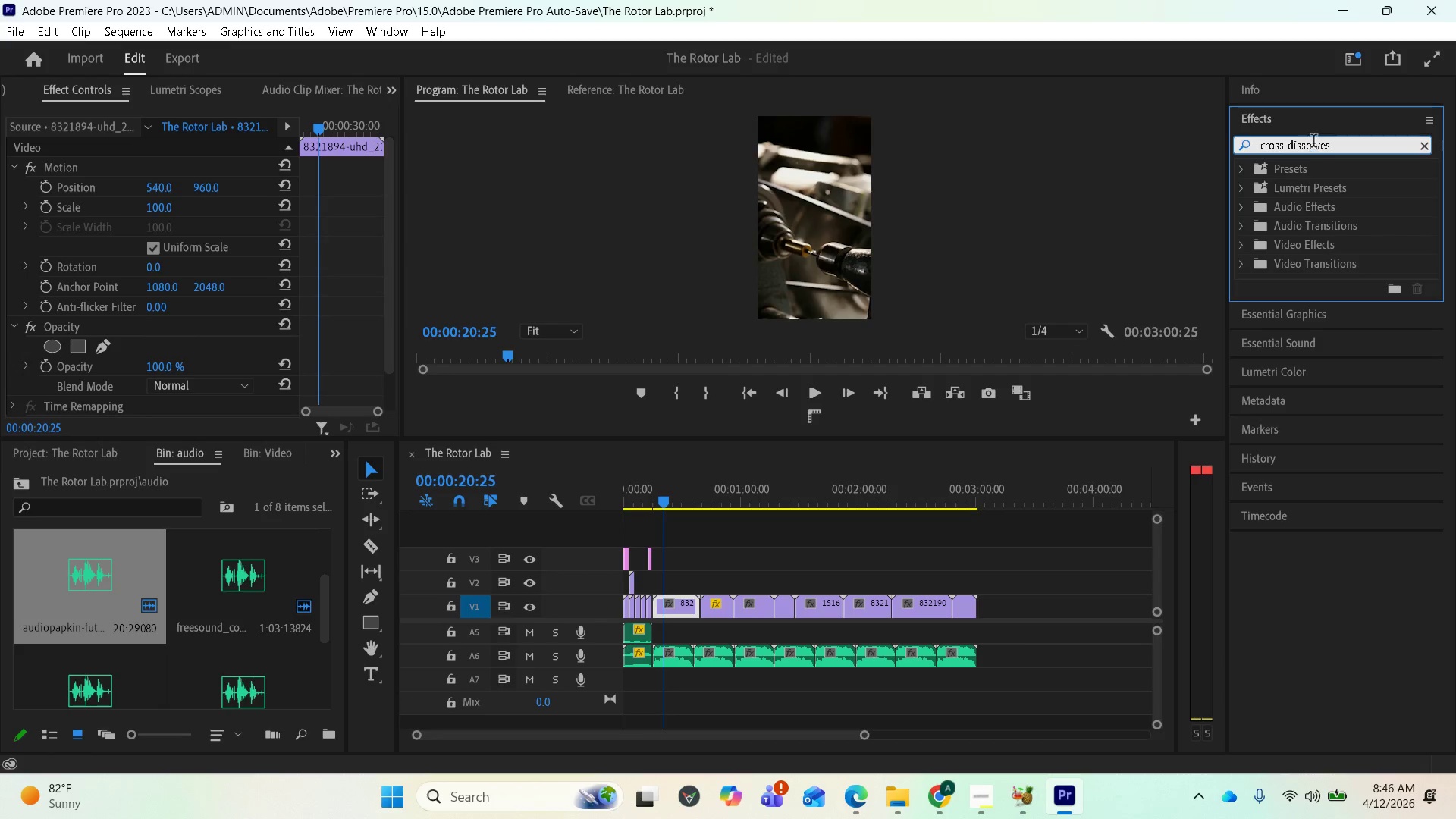 
left_click([1336, 146])
 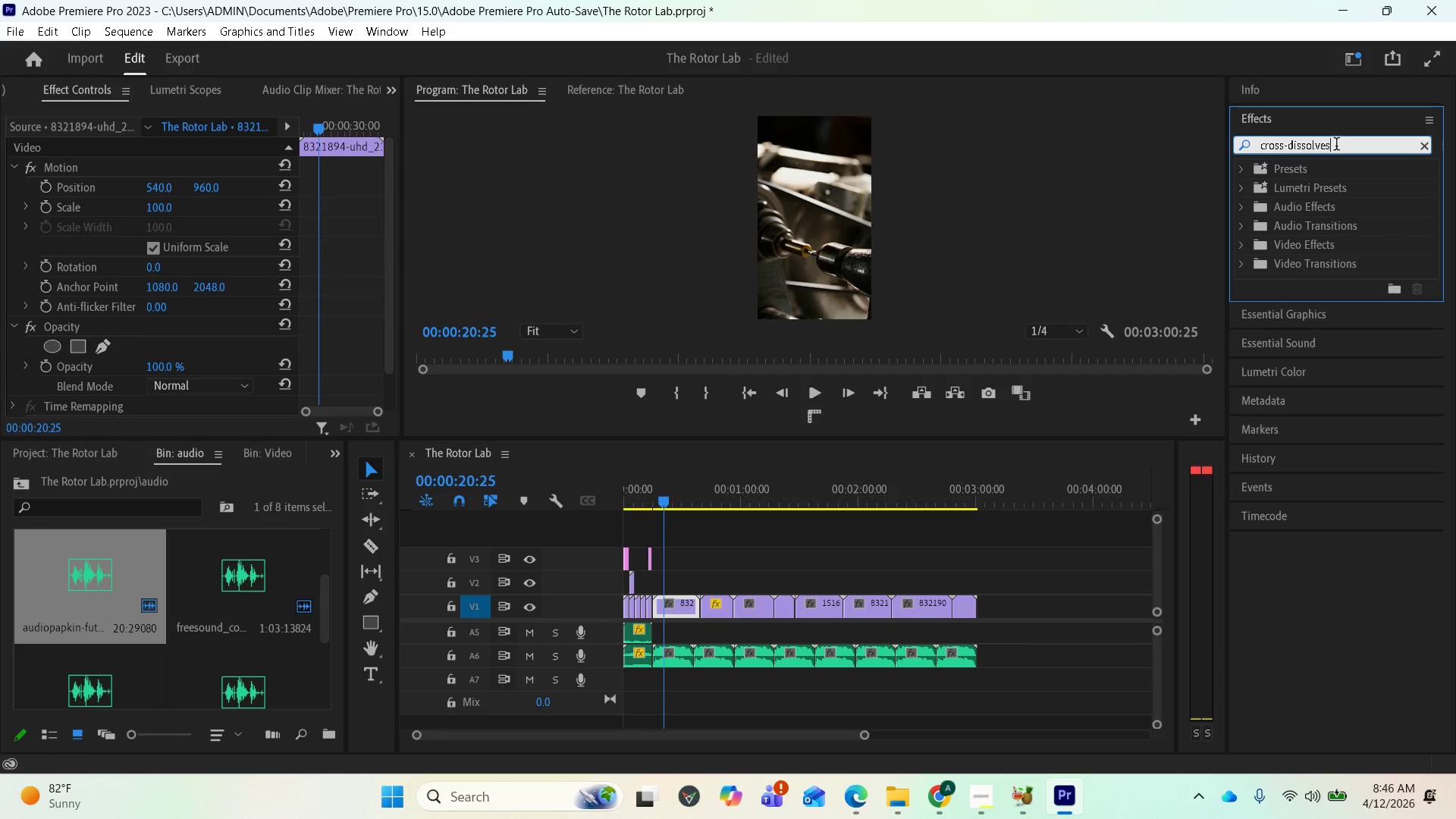 
key(Backspace)
 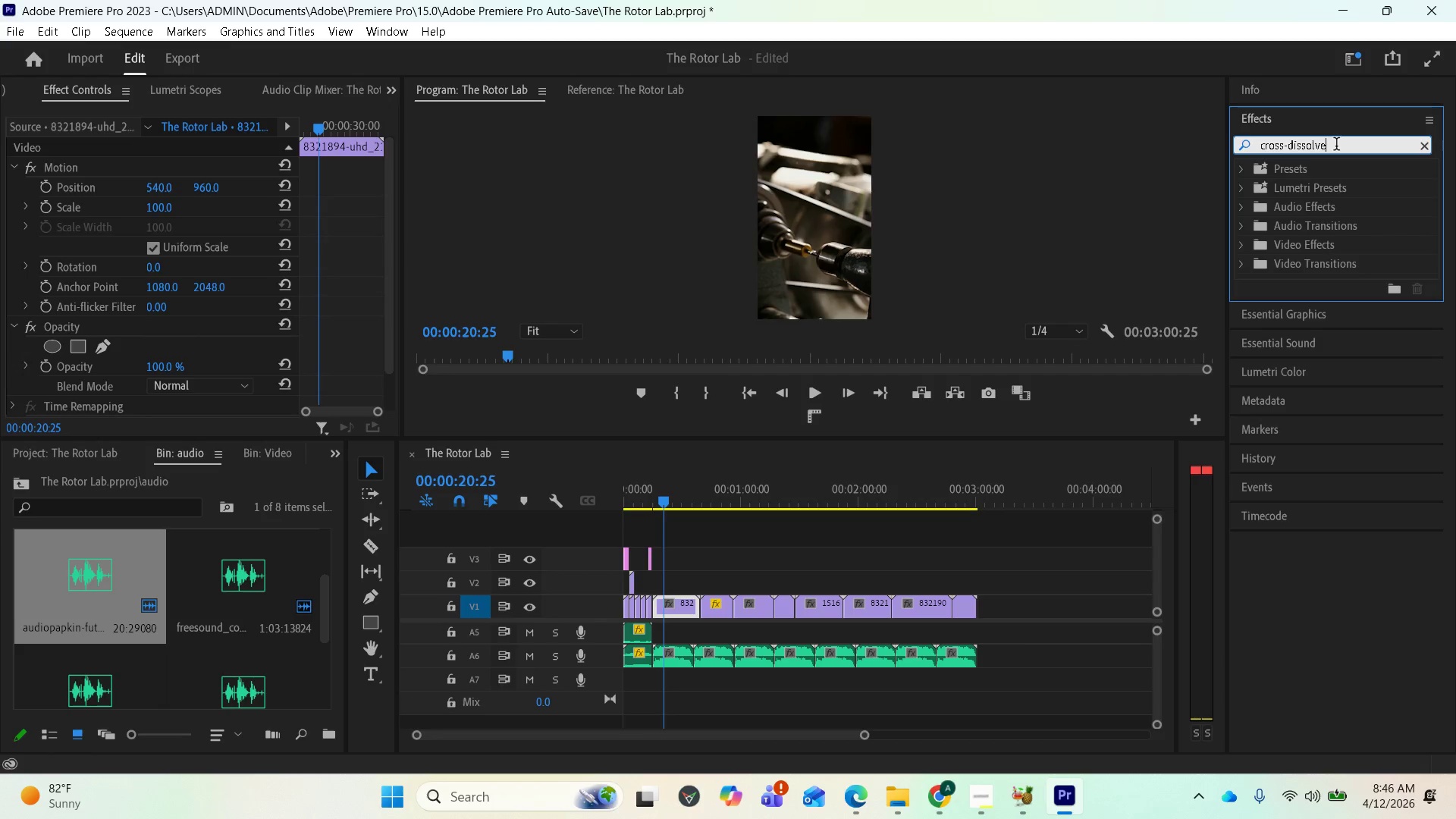 
key(Backspace)
 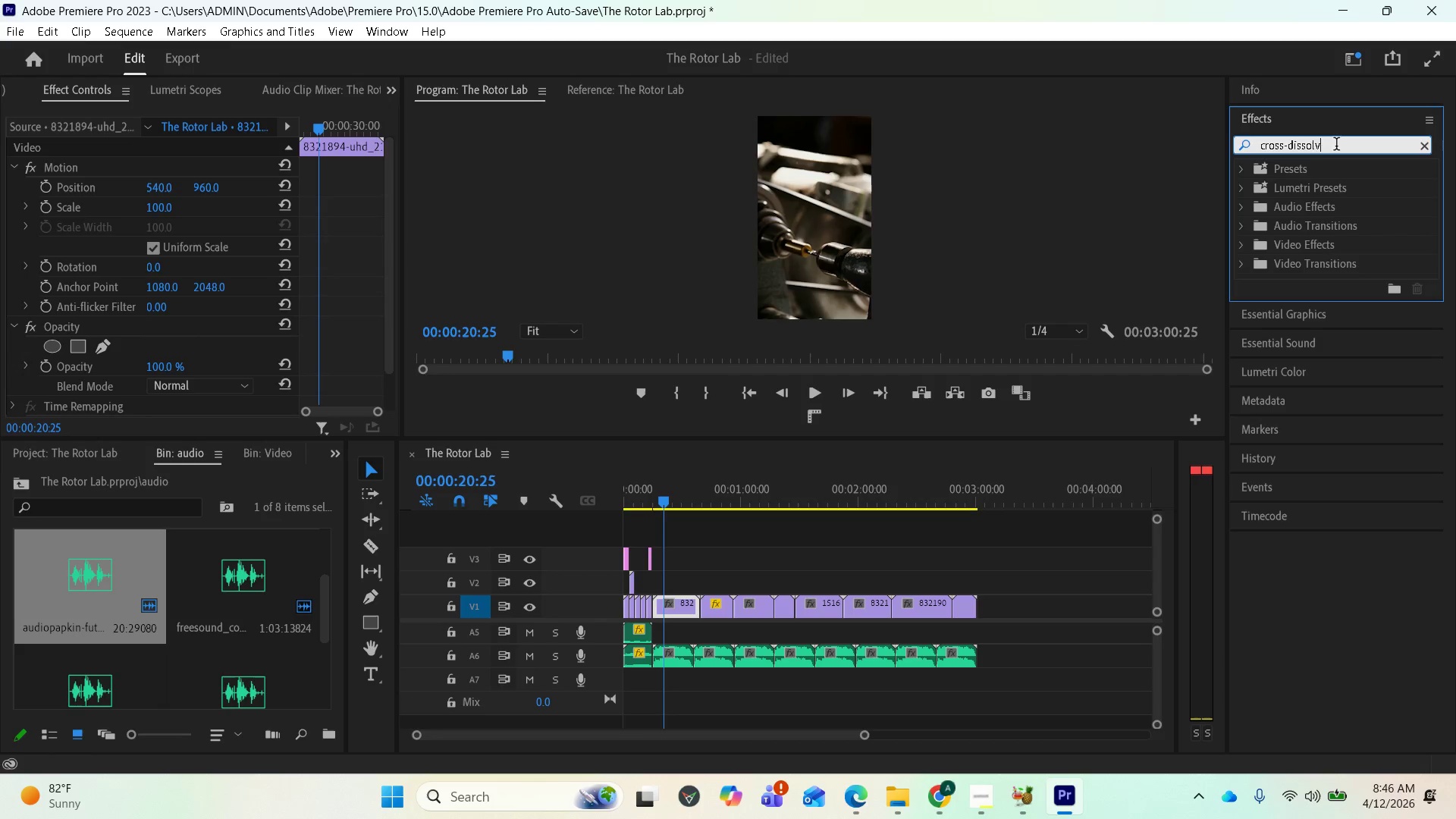 
key(Backspace)
 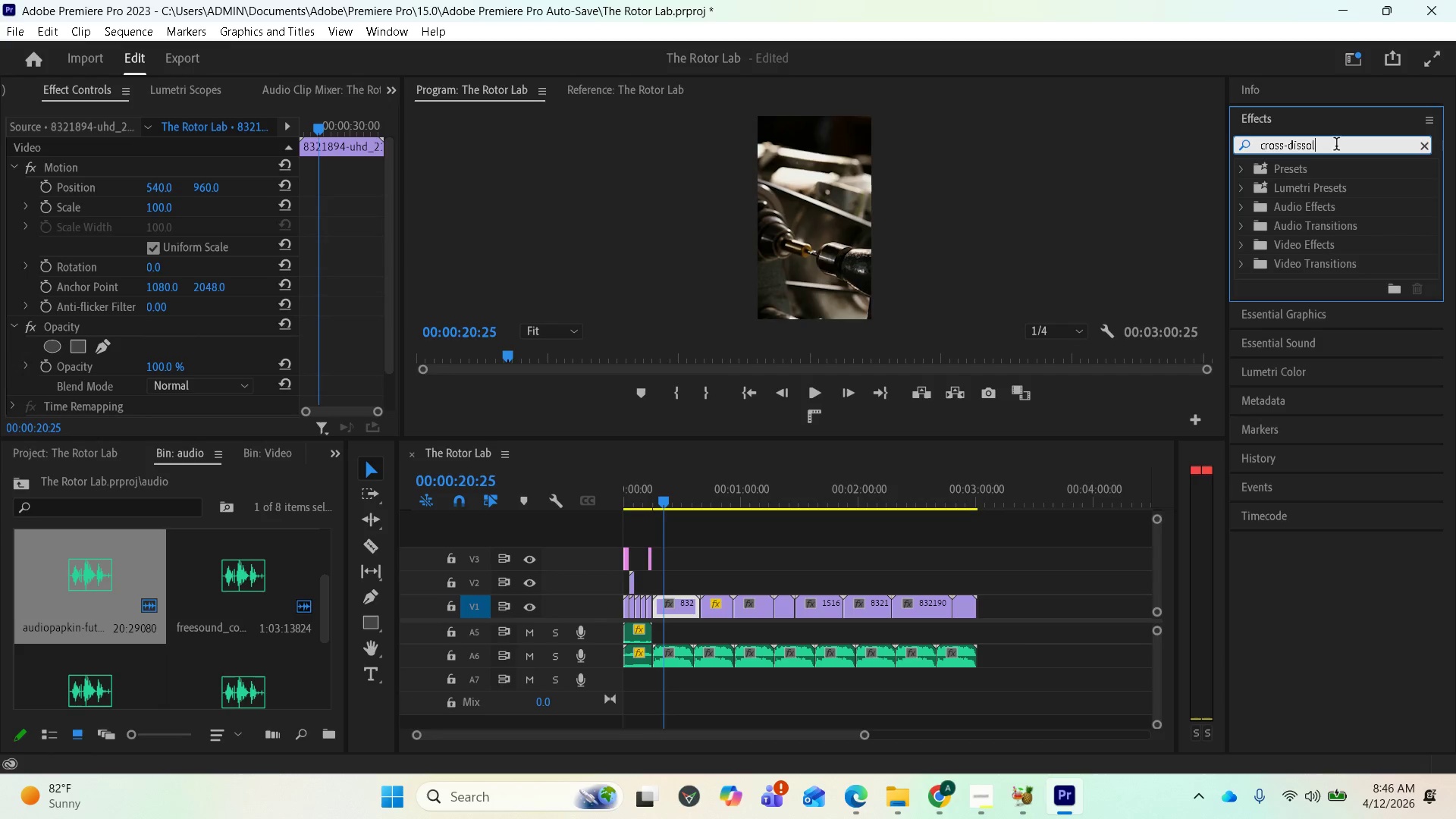 
key(Backspace)
 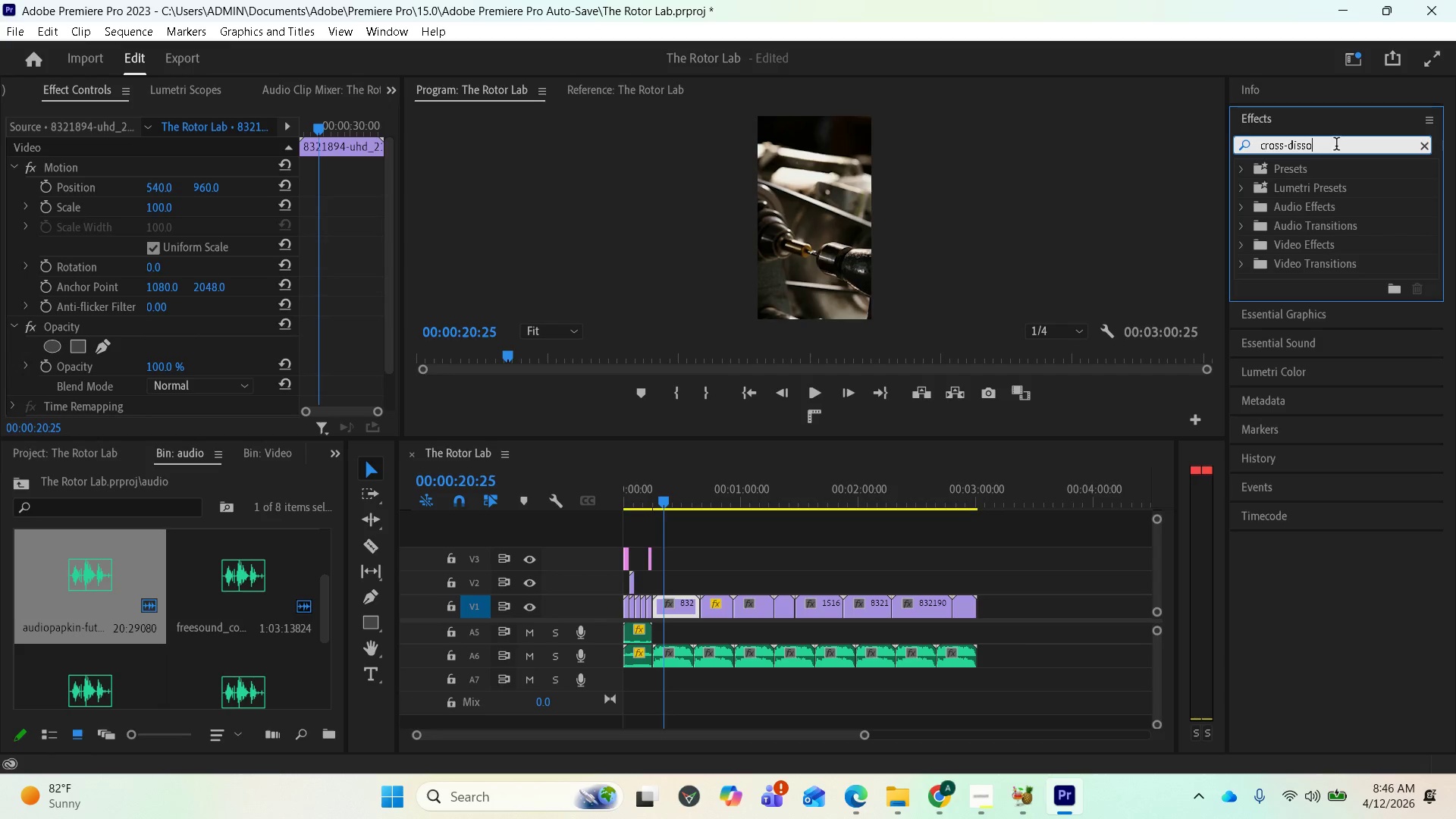 
key(Backspace)
 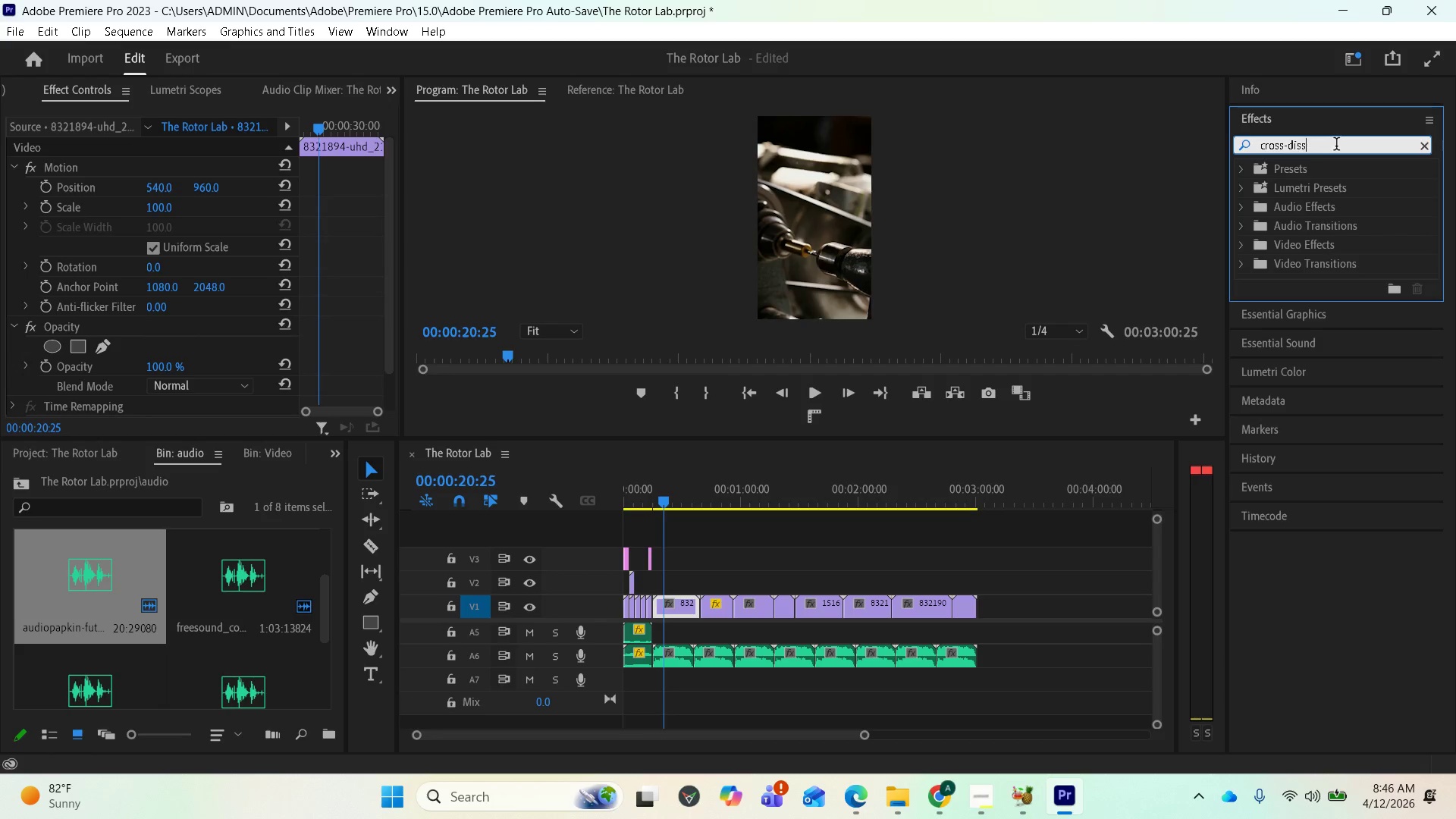 
key(Backspace)
 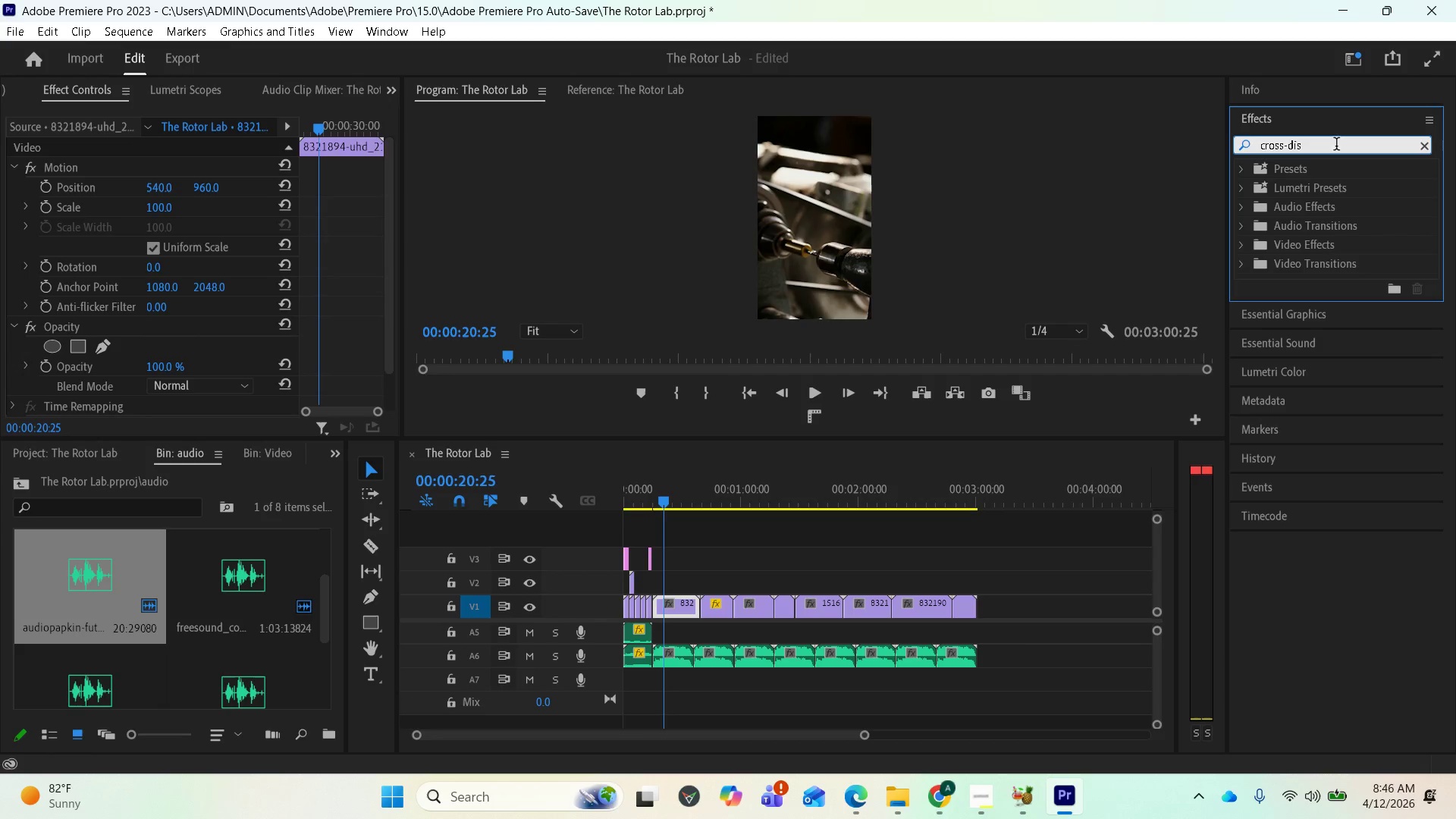 
key(Backspace)
 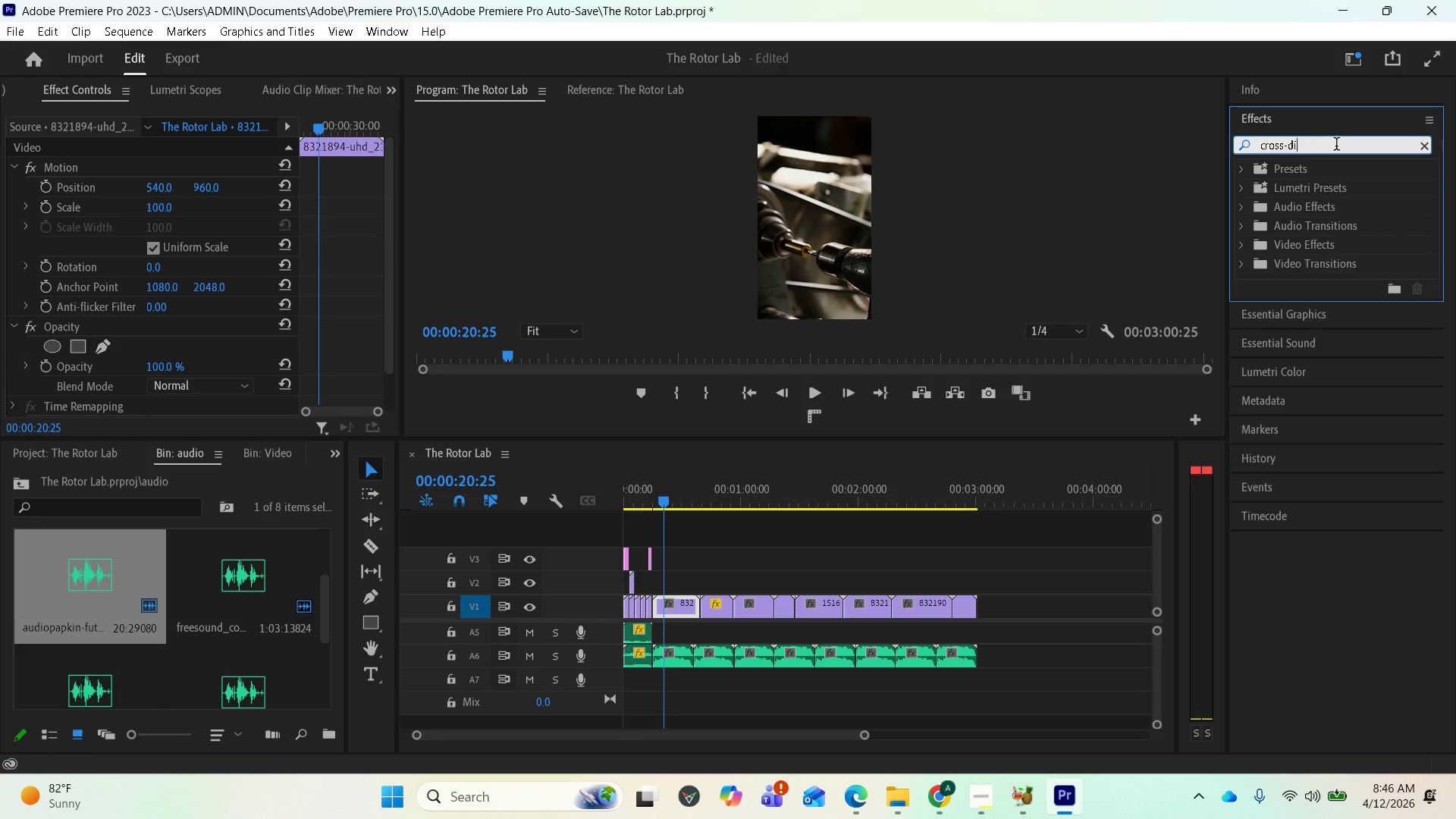 
key(Backspace)
 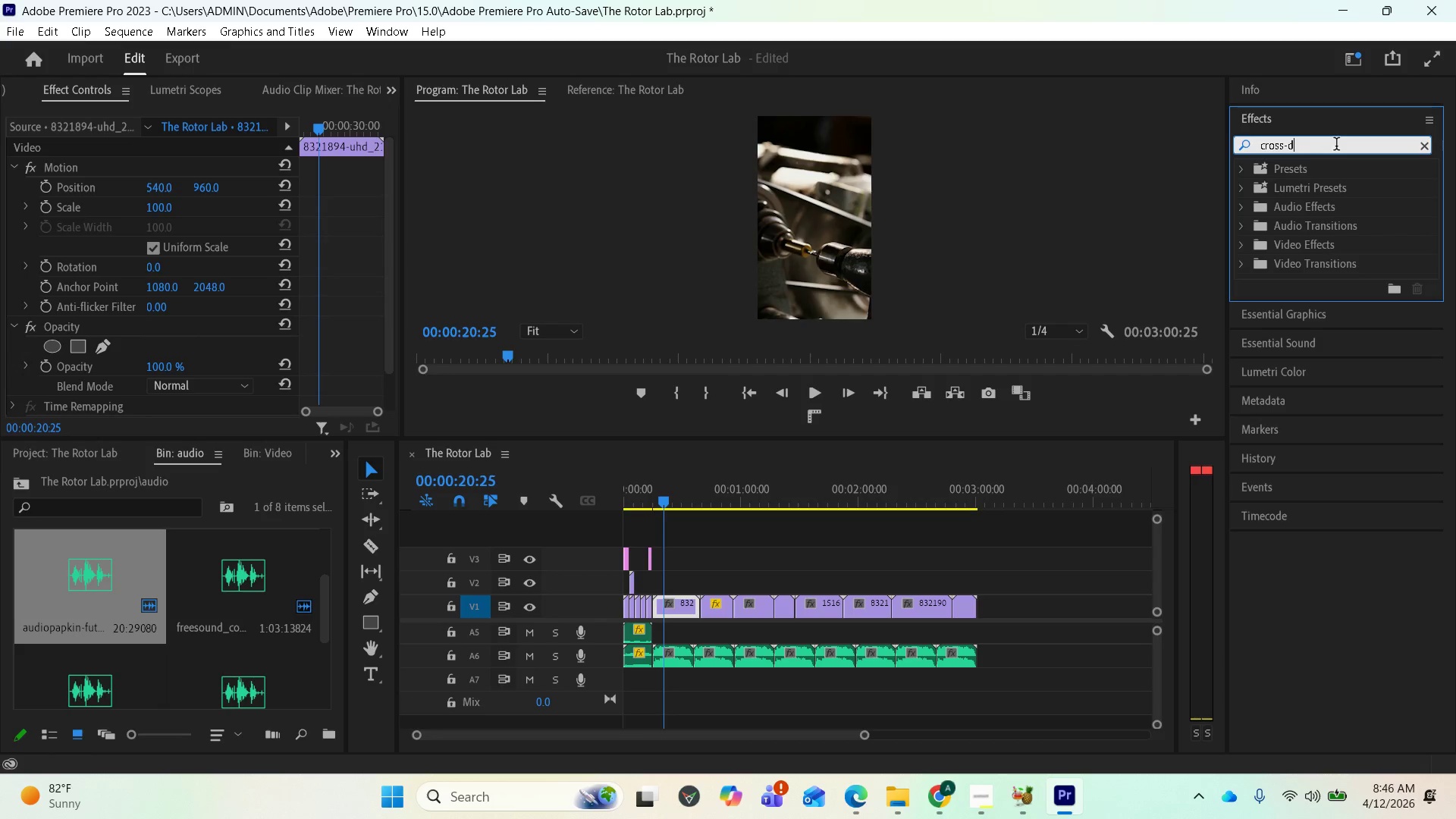 
key(Backspace)
 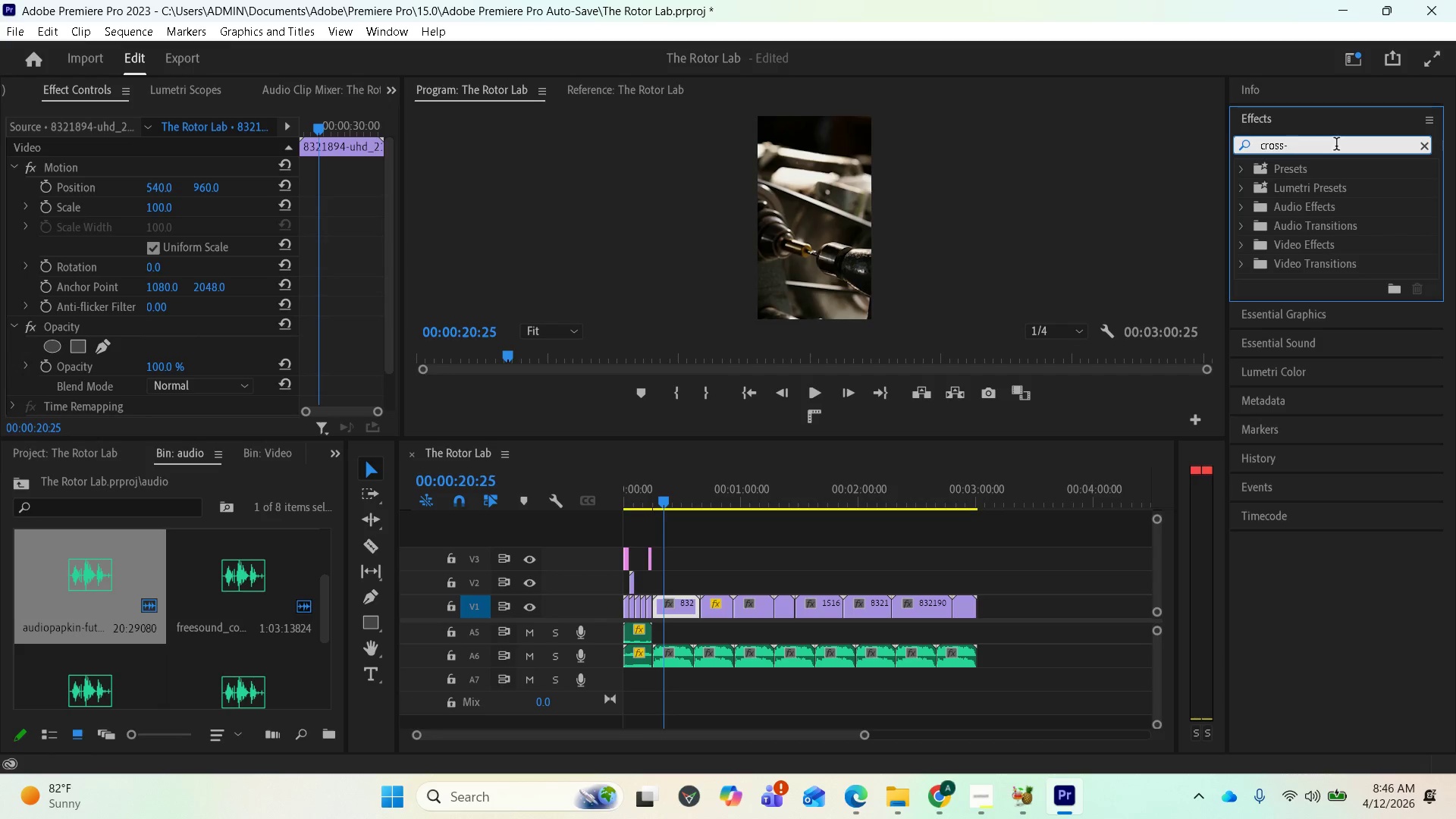 
key(Backspace)
 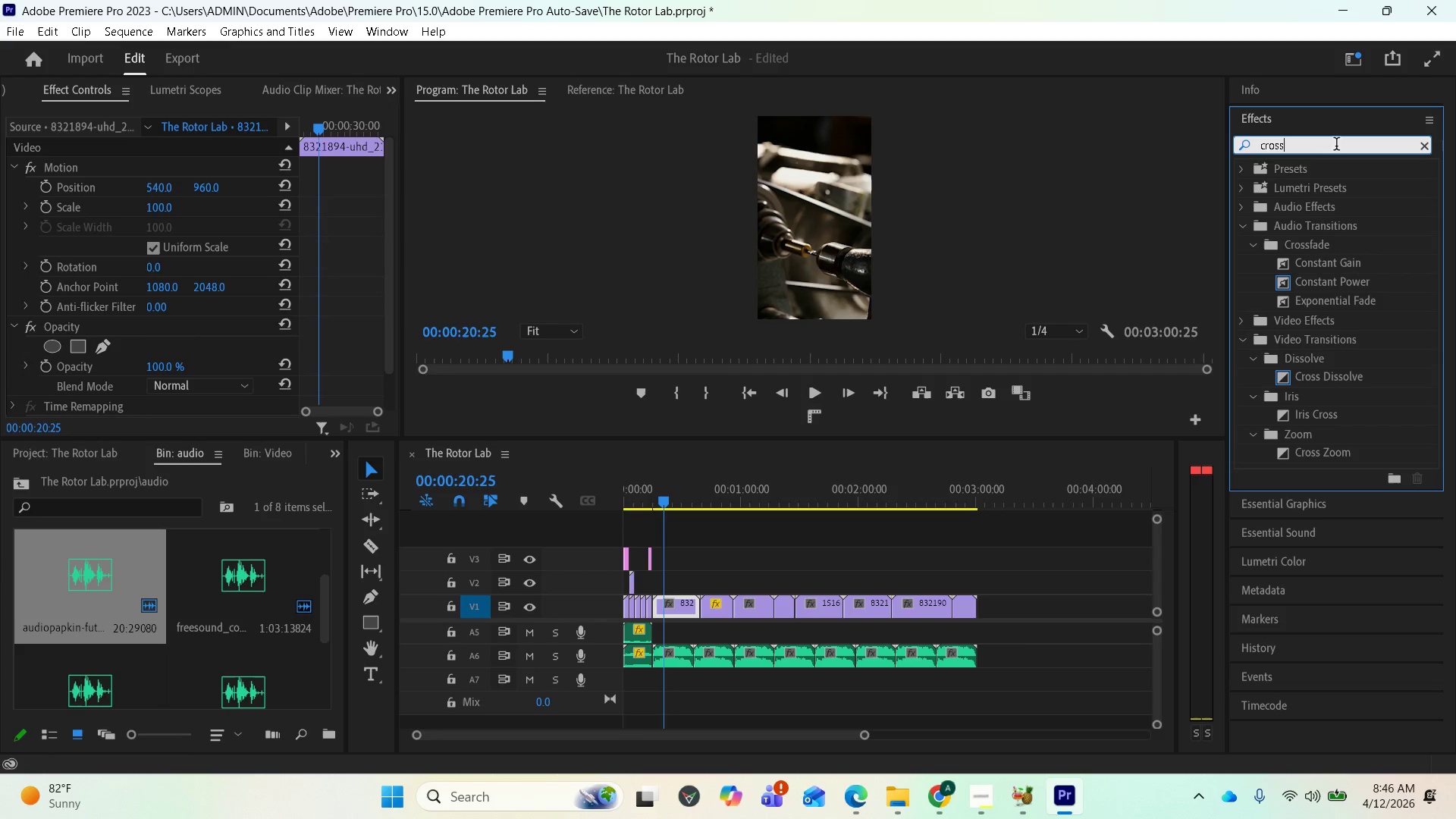 
wait(13.69)
 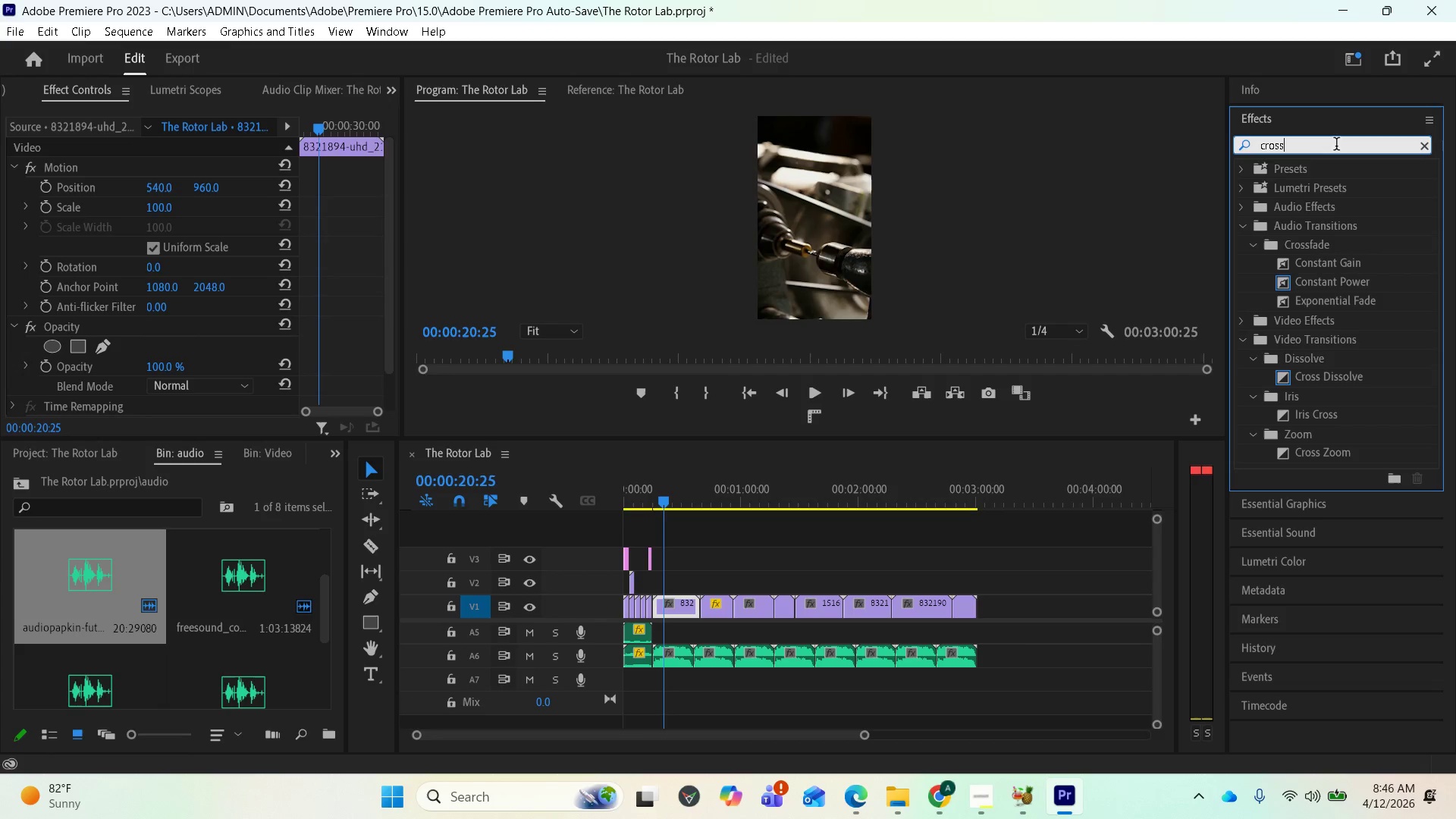 
left_click_drag(start_coordinate=[692, 733], to_coordinate=[651, 734])
 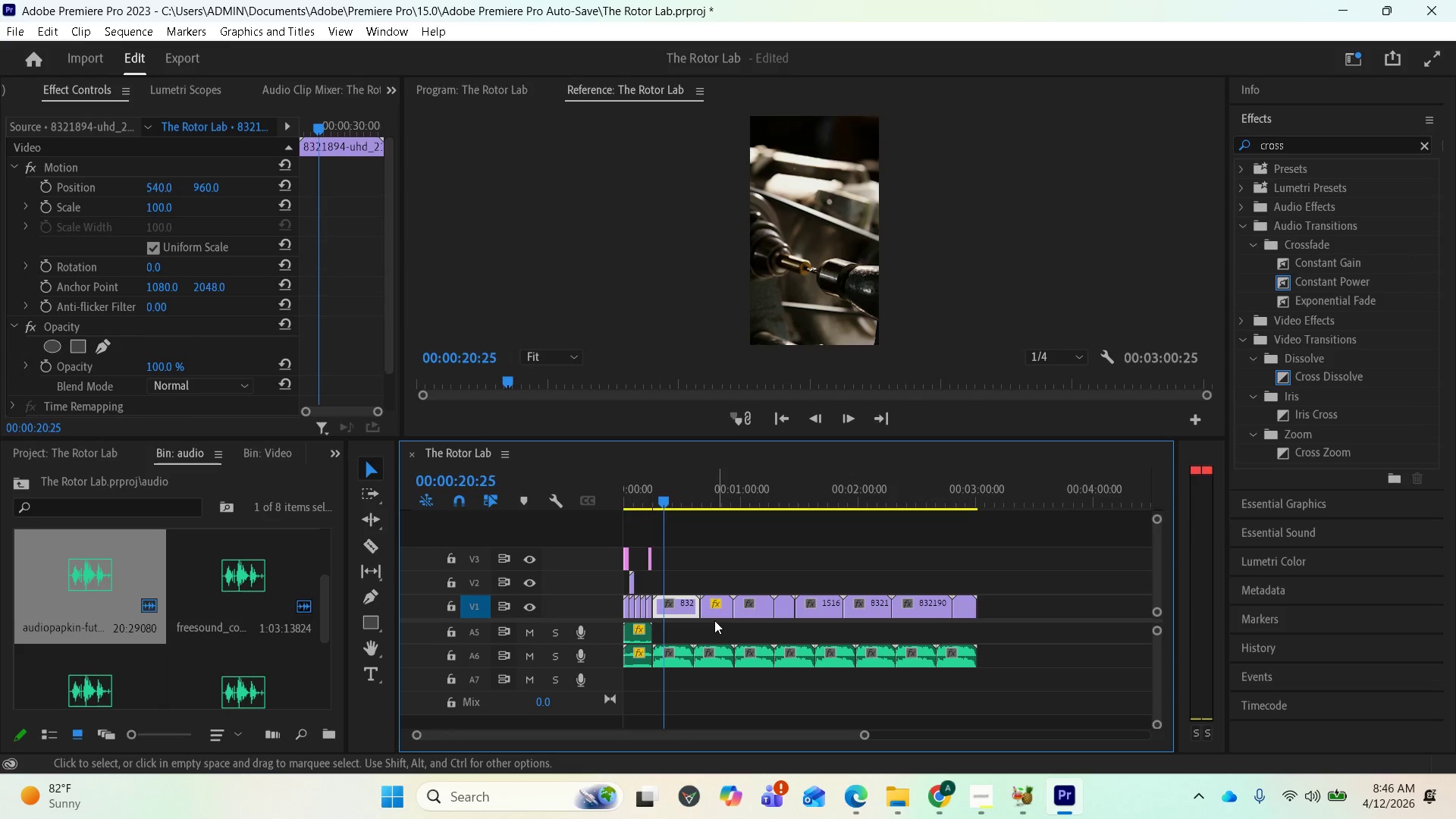 
key(Equal)
 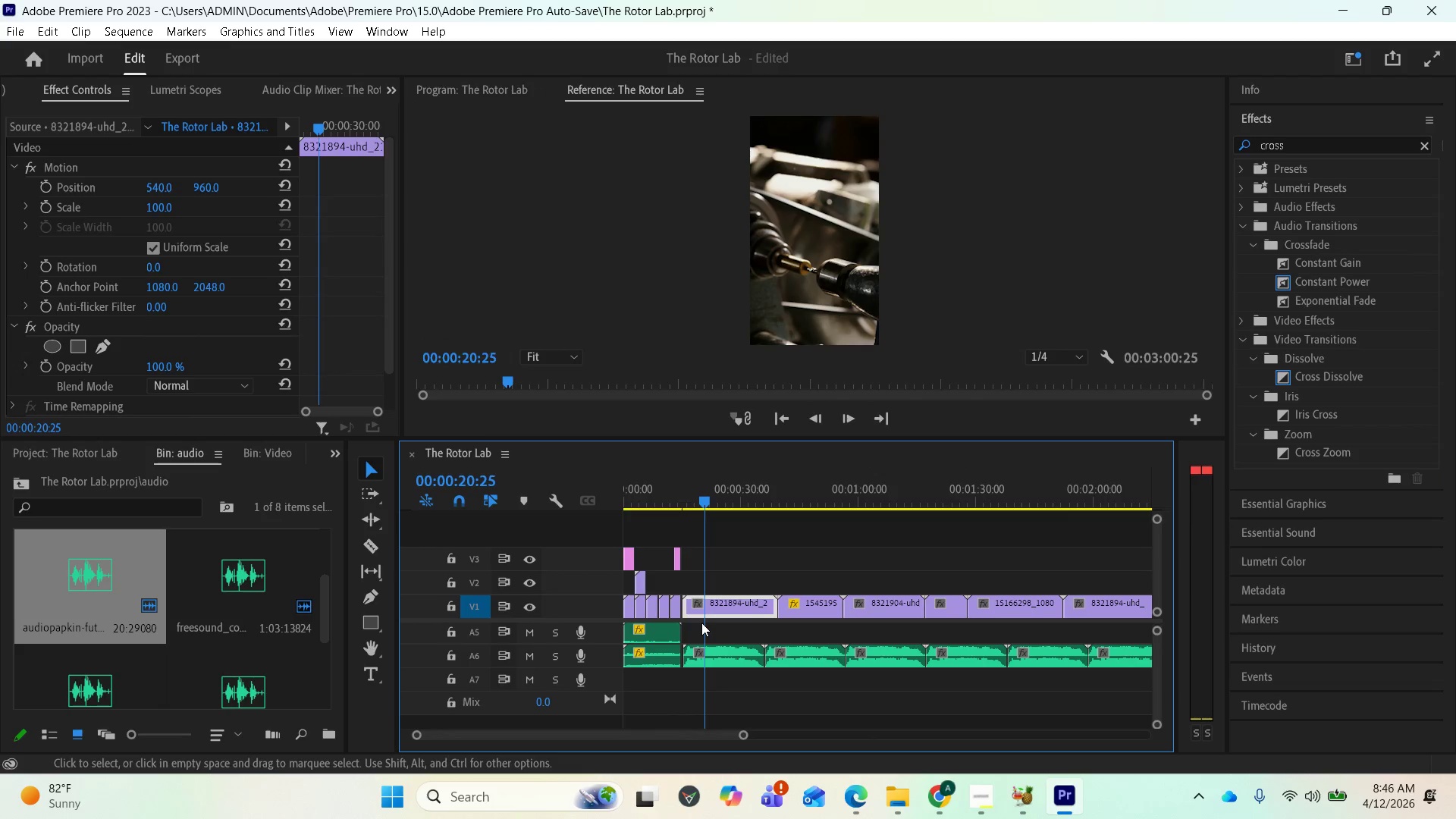 
key(Equal)
 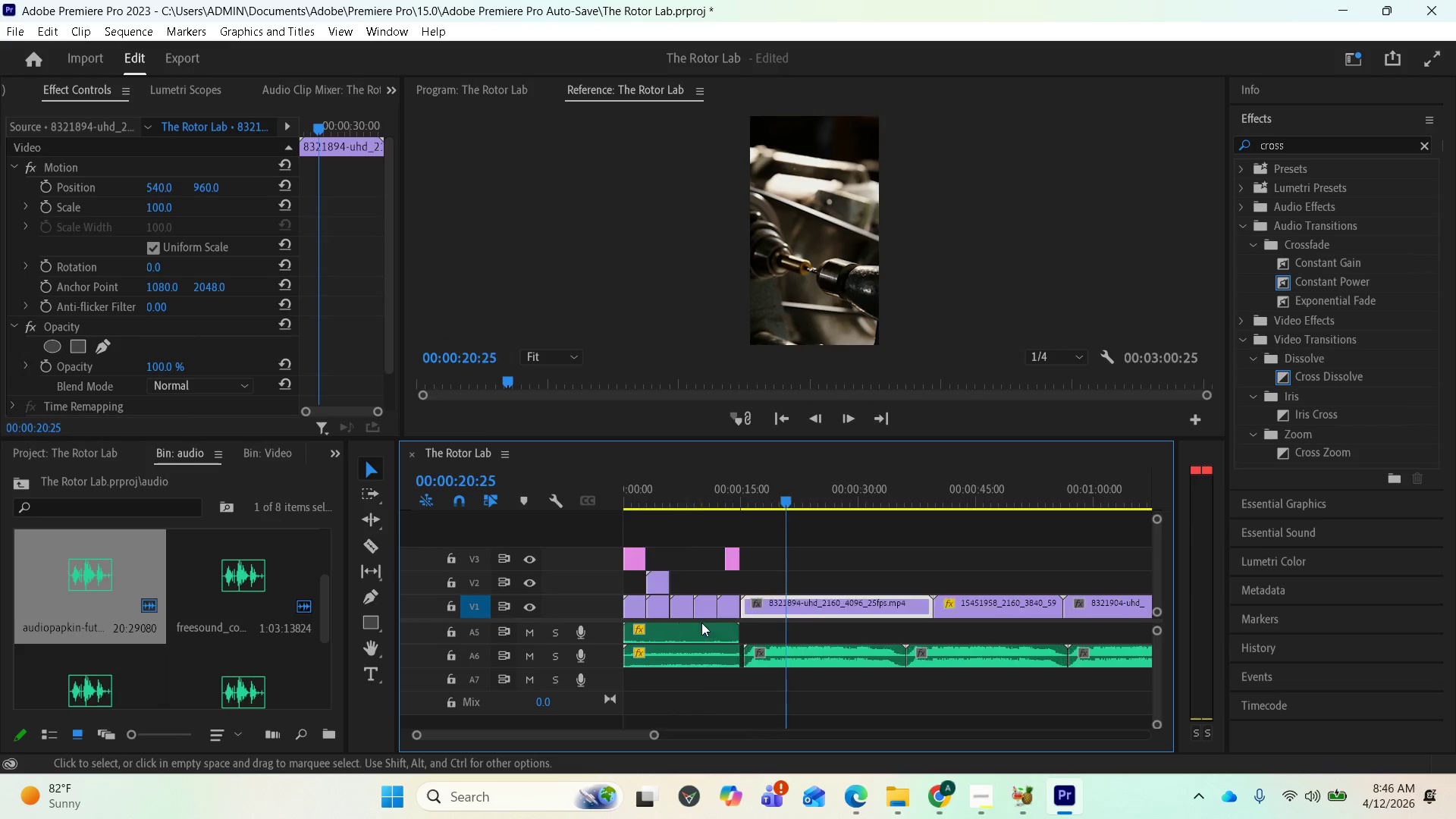 
key(Equal)
 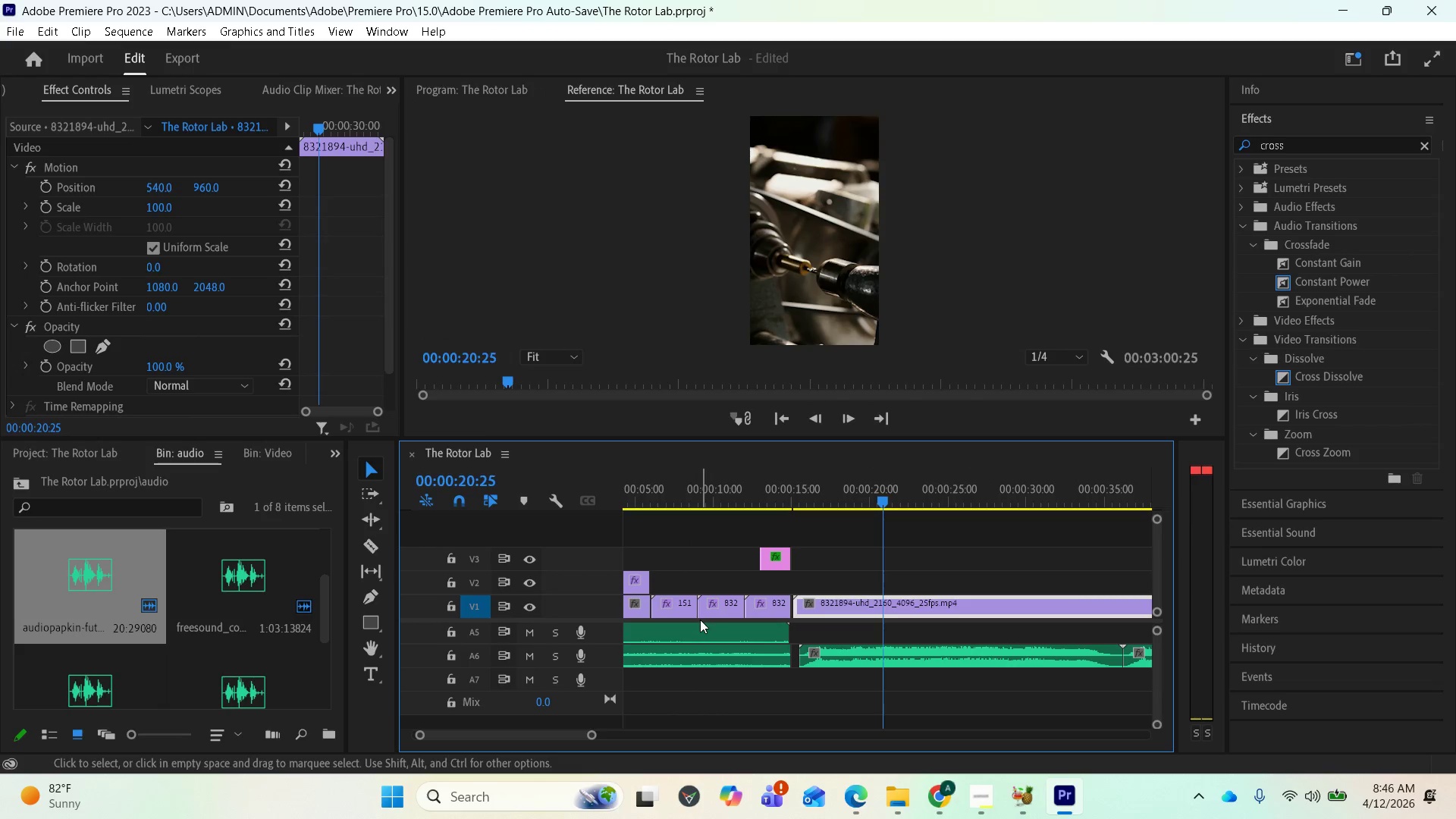 
key(Equal)
 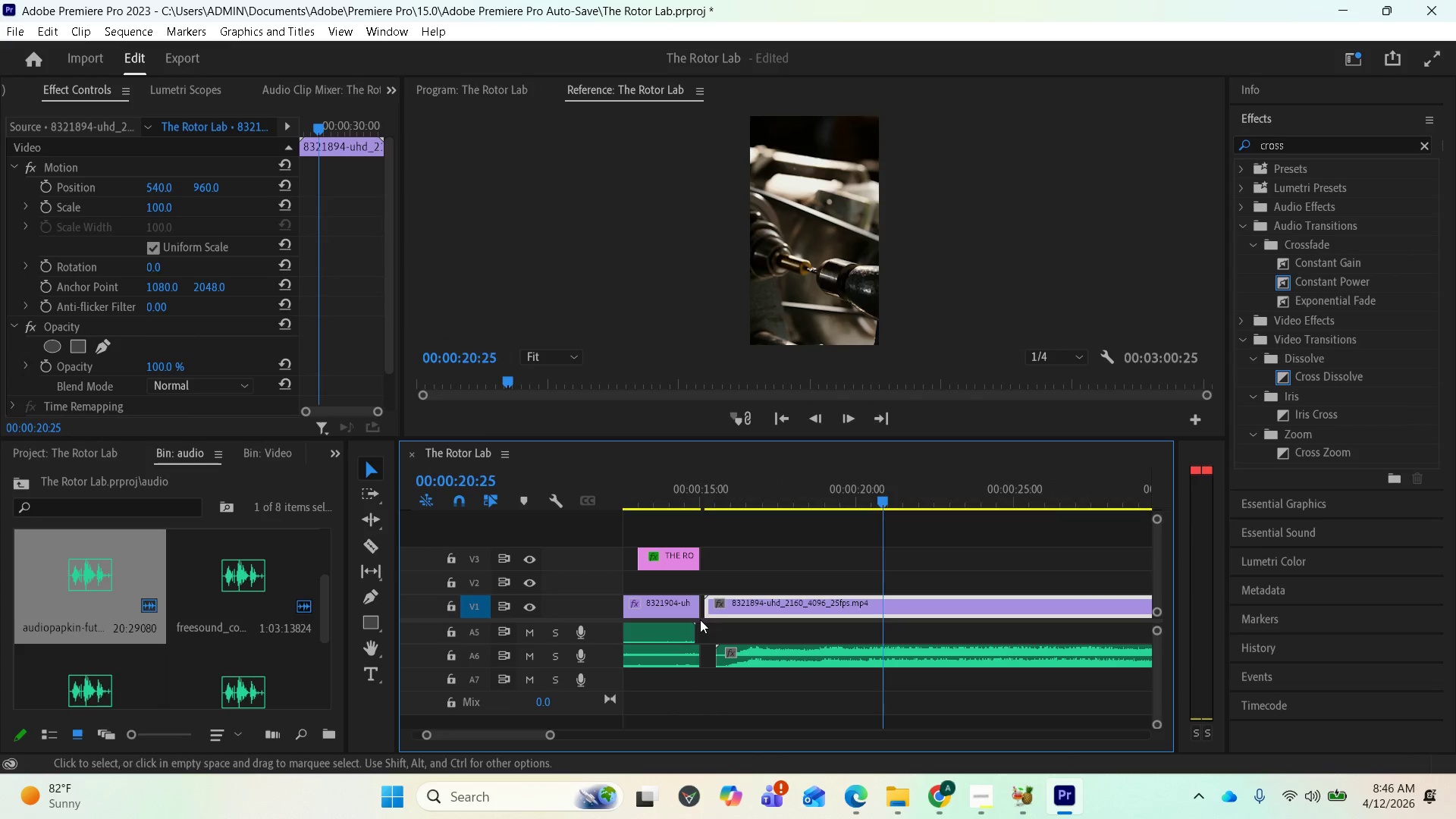 
key(Equal)
 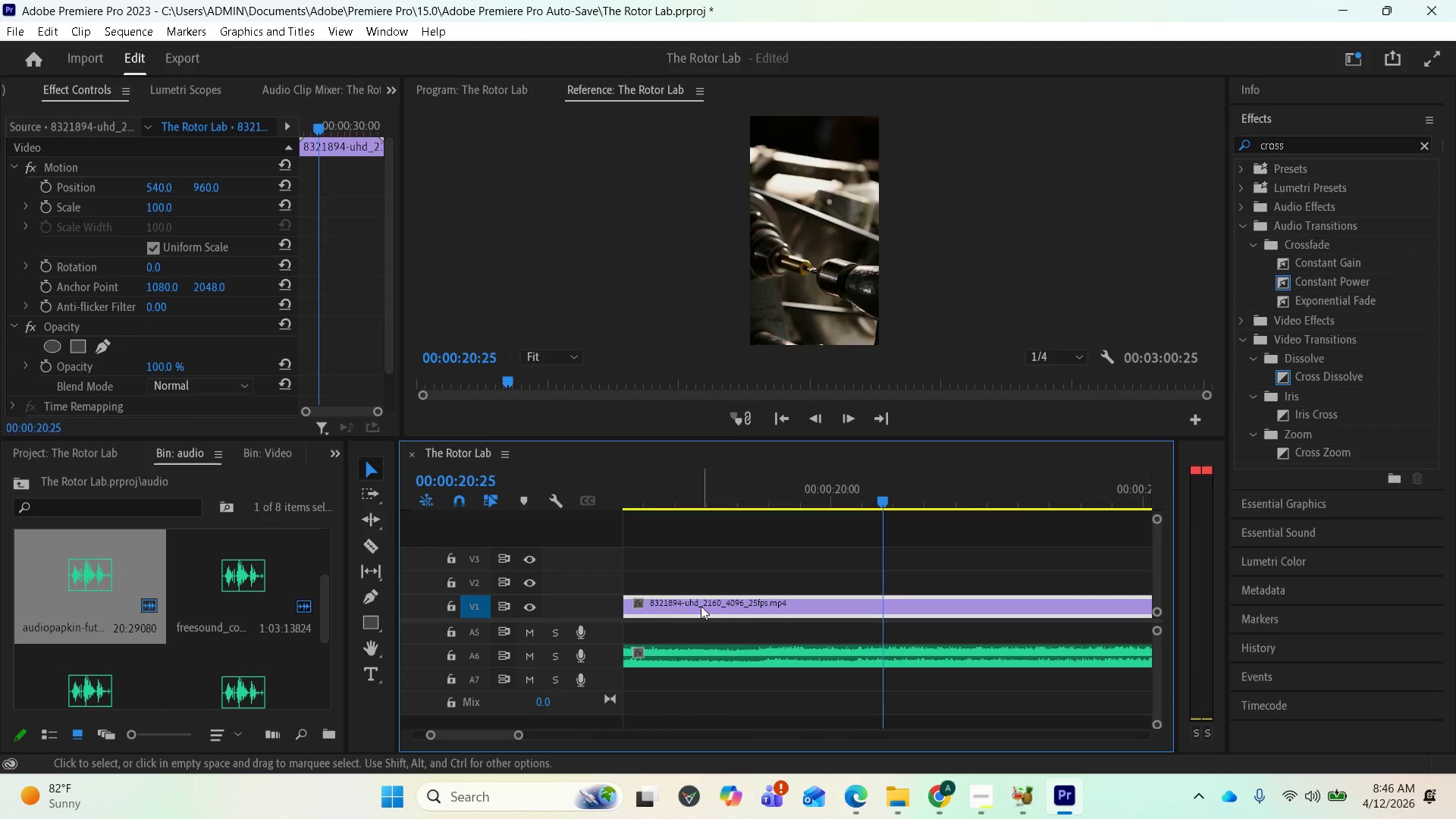 
scroll: coordinate [649, 577], scroll_direction: up, amount: 43.0
 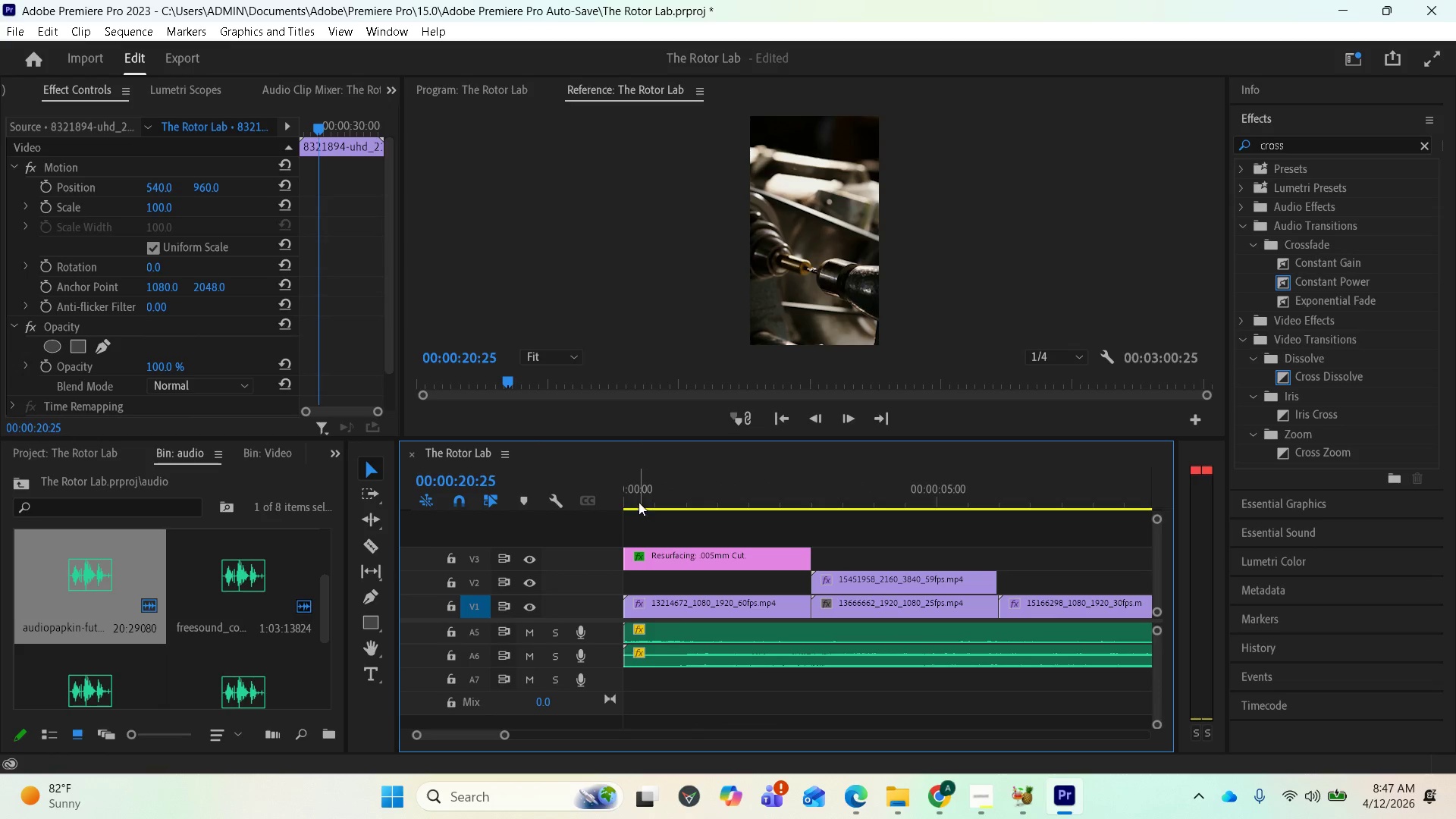 
left_click([638, 497])
 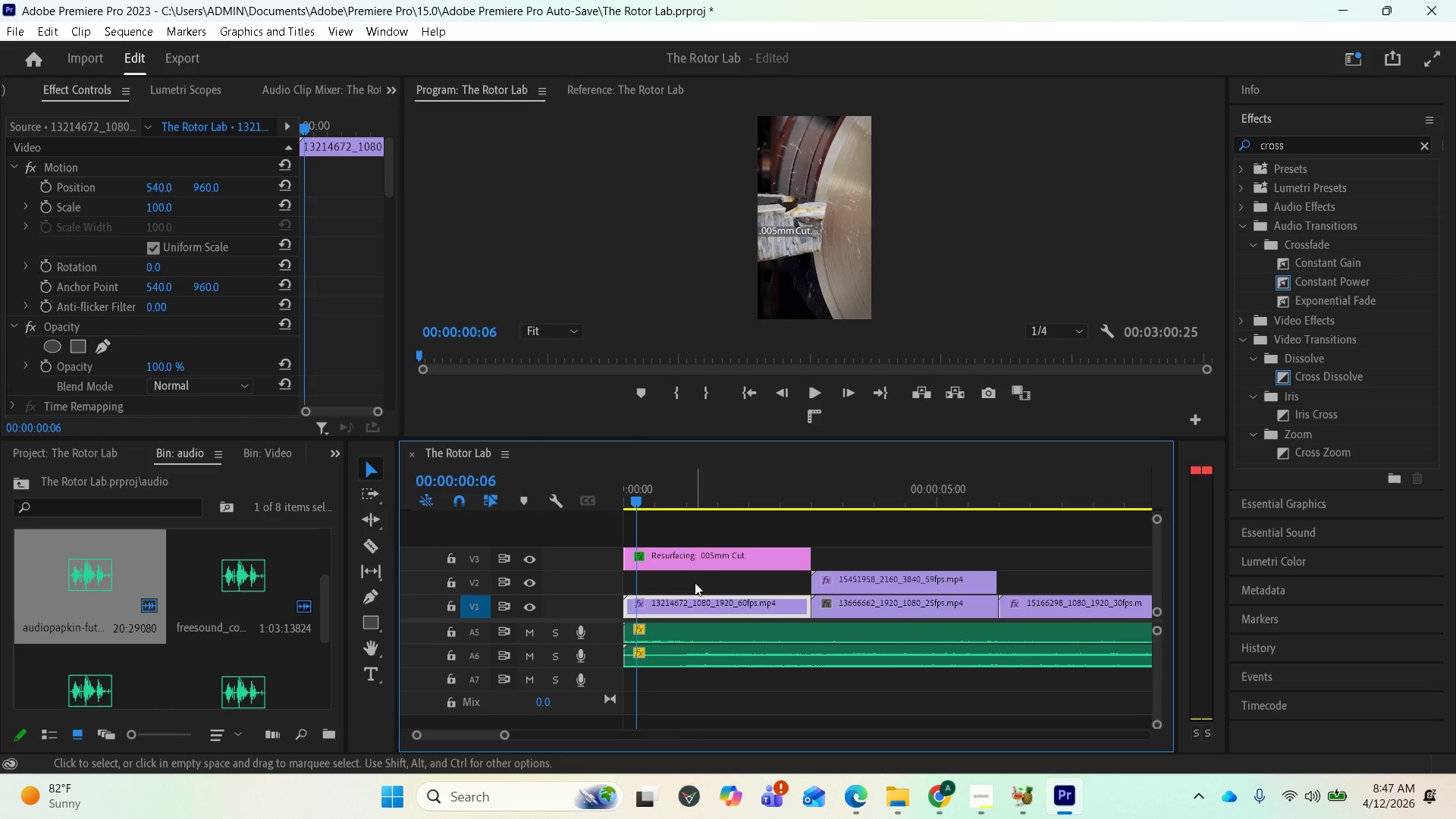 
wait(5.62)
 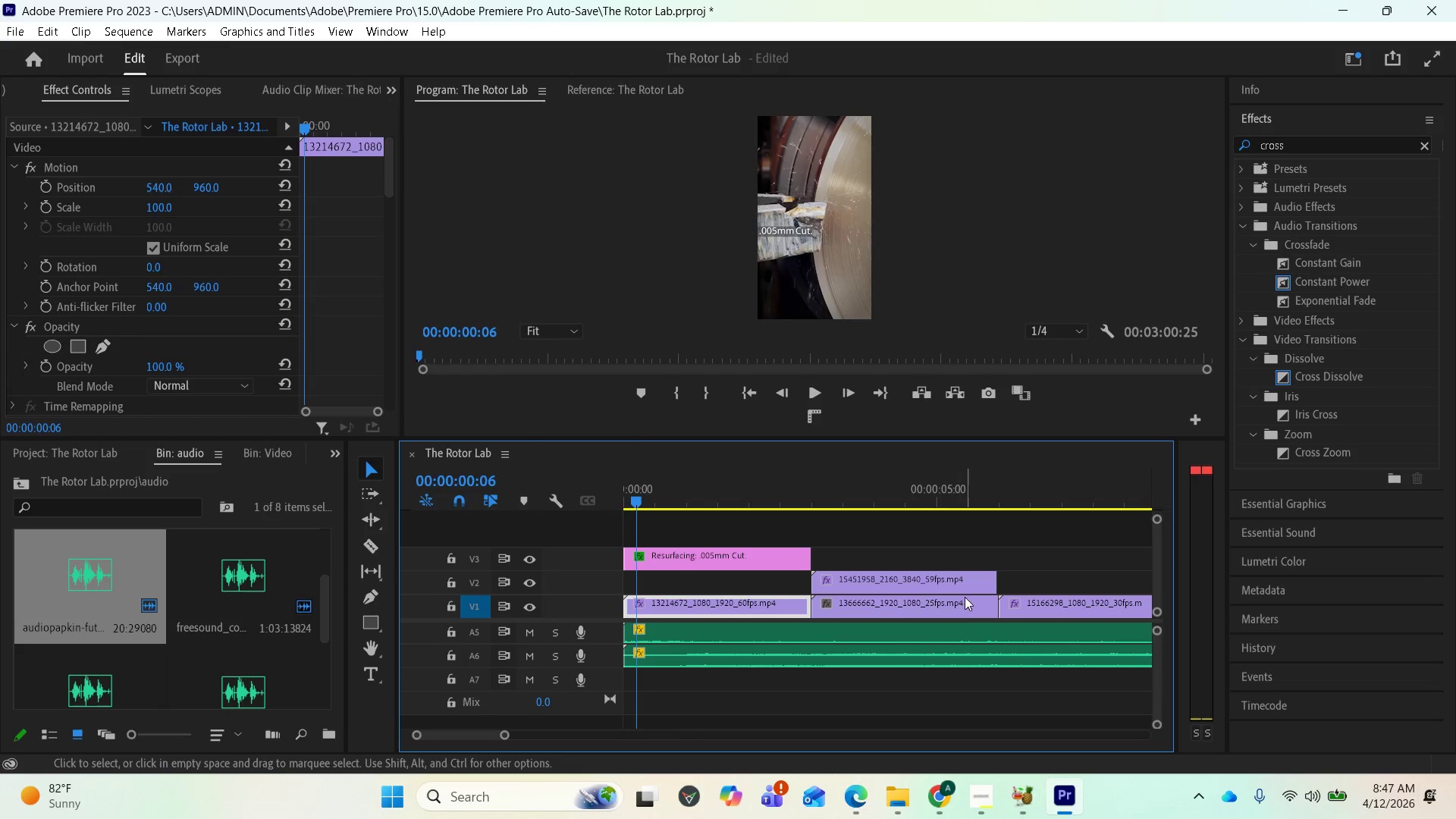 
left_click_drag(start_coordinate=[641, 500], to_coordinate=[813, 516])
 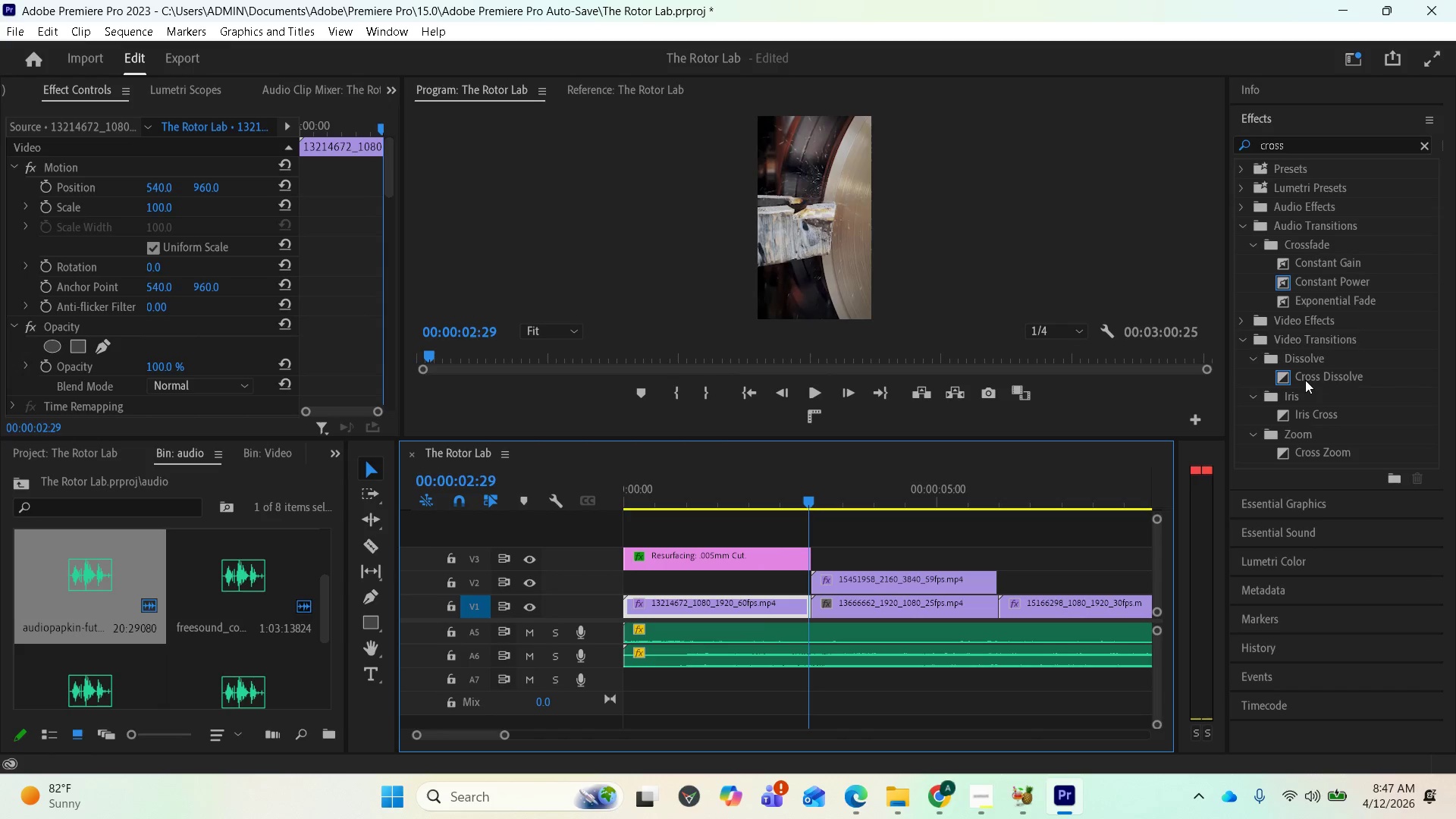 
left_click_drag(start_coordinate=[1305, 379], to_coordinate=[823, 610])
 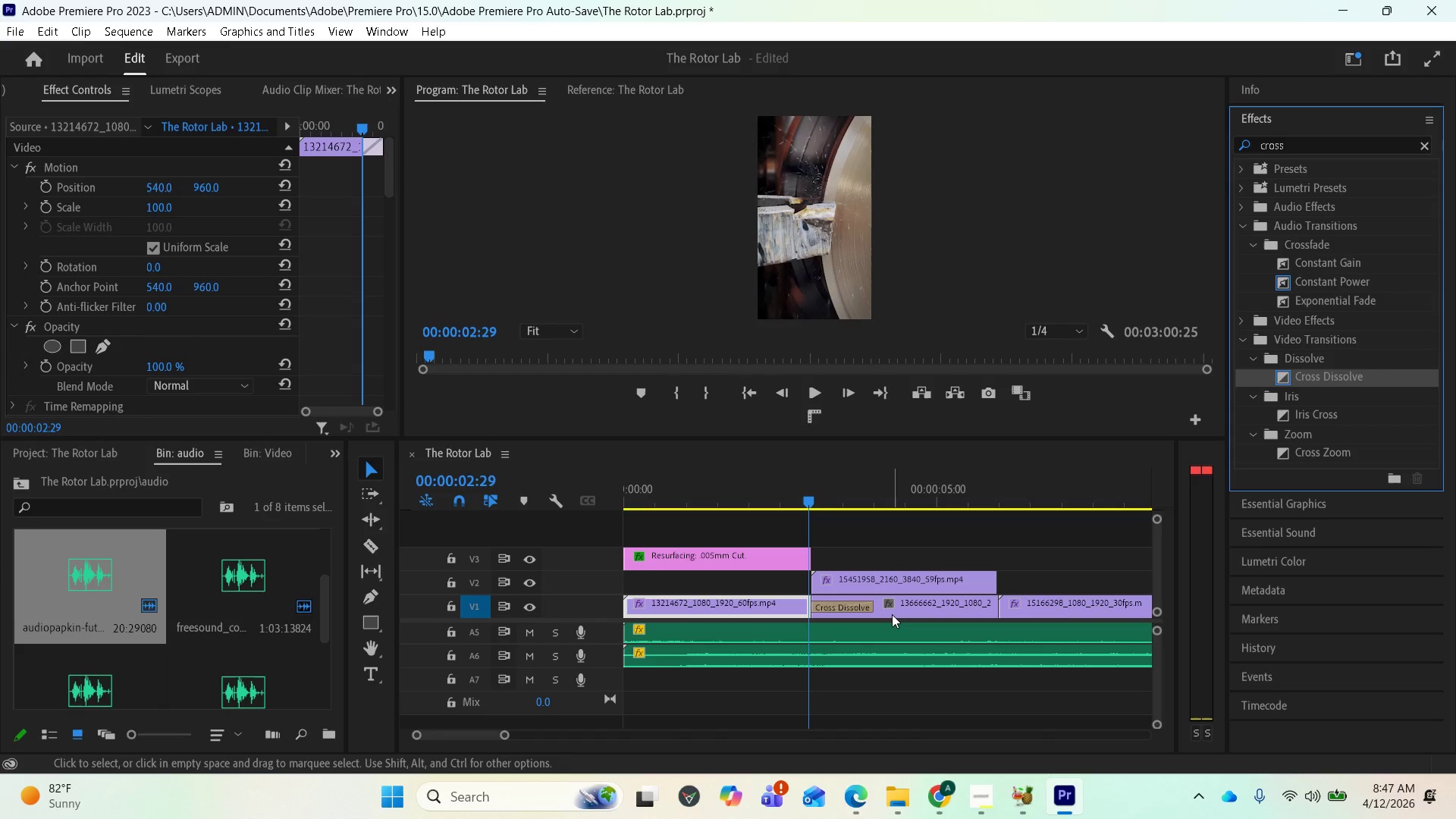 
key(Space)
 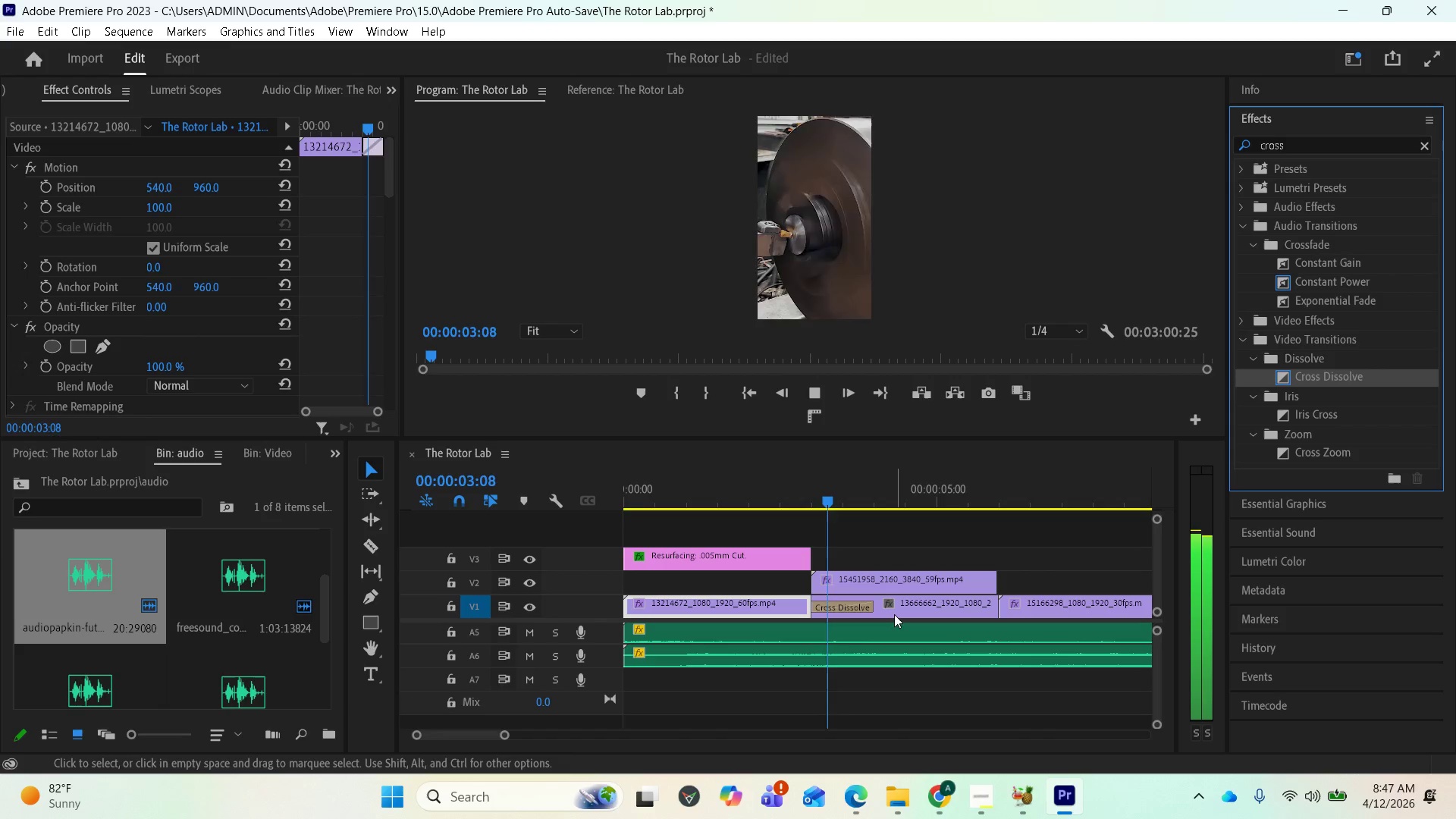 
key(Space)
 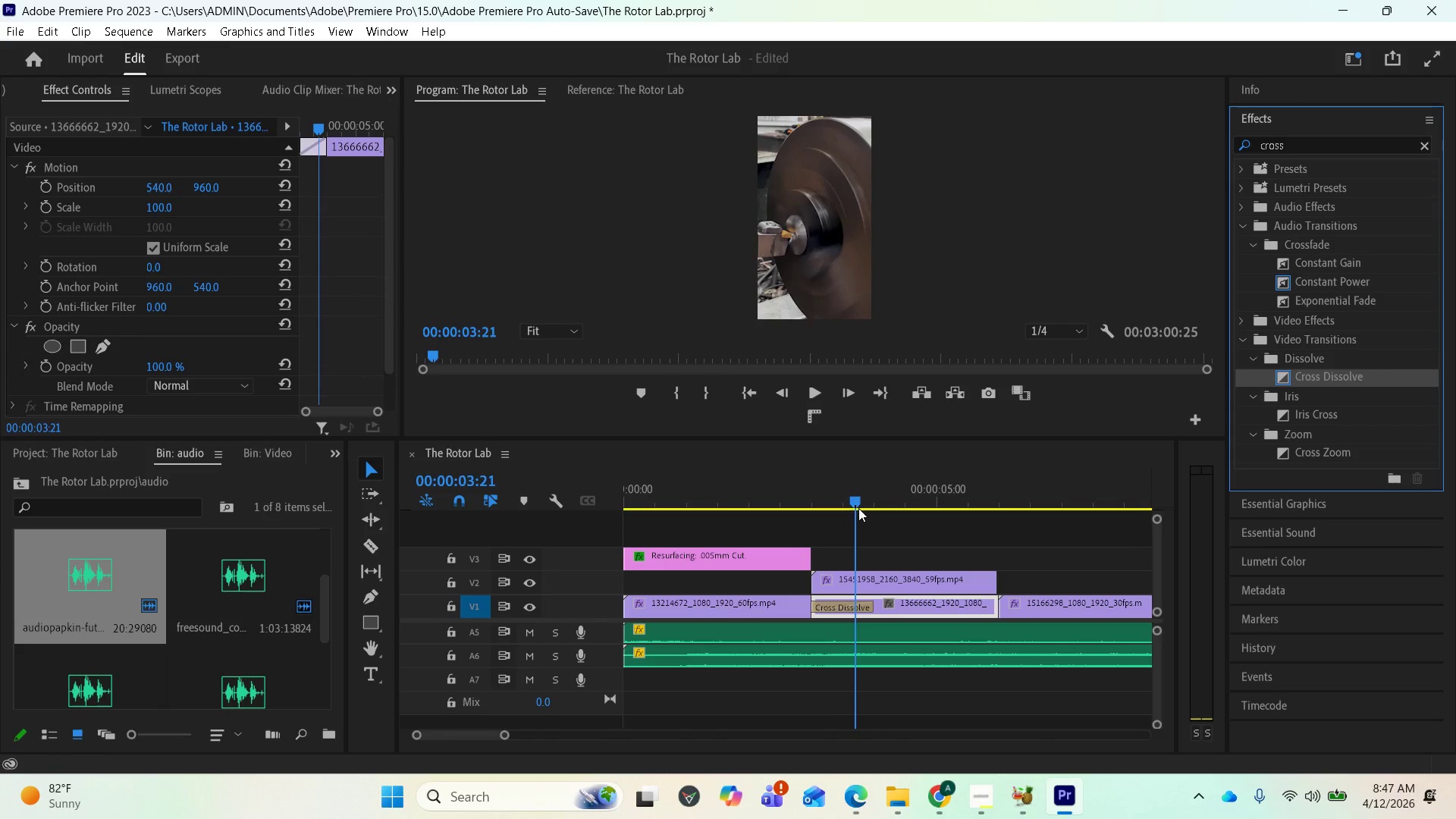 
left_click_drag(start_coordinate=[858, 507], to_coordinate=[795, 516])
 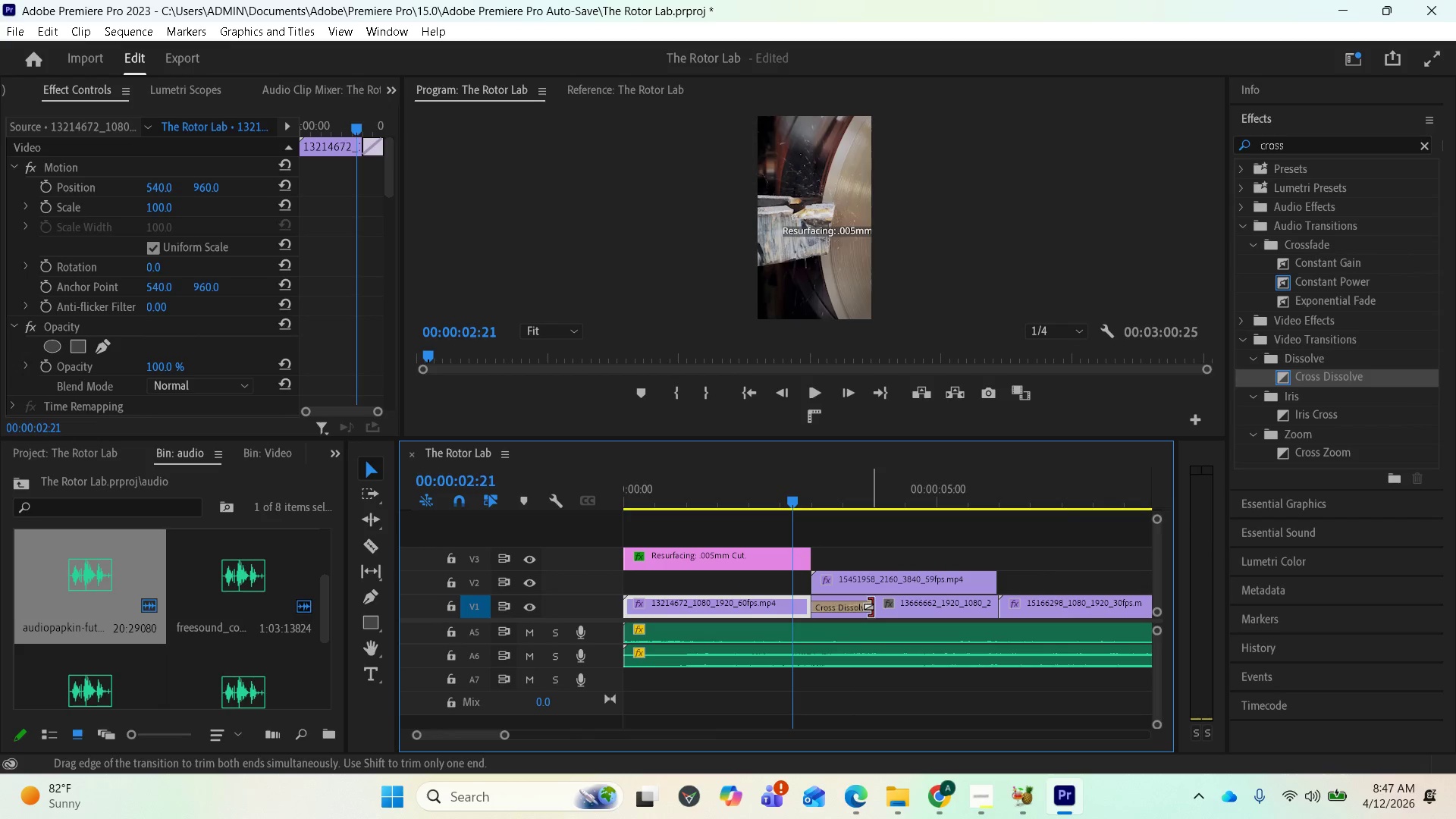 
key(Space)
 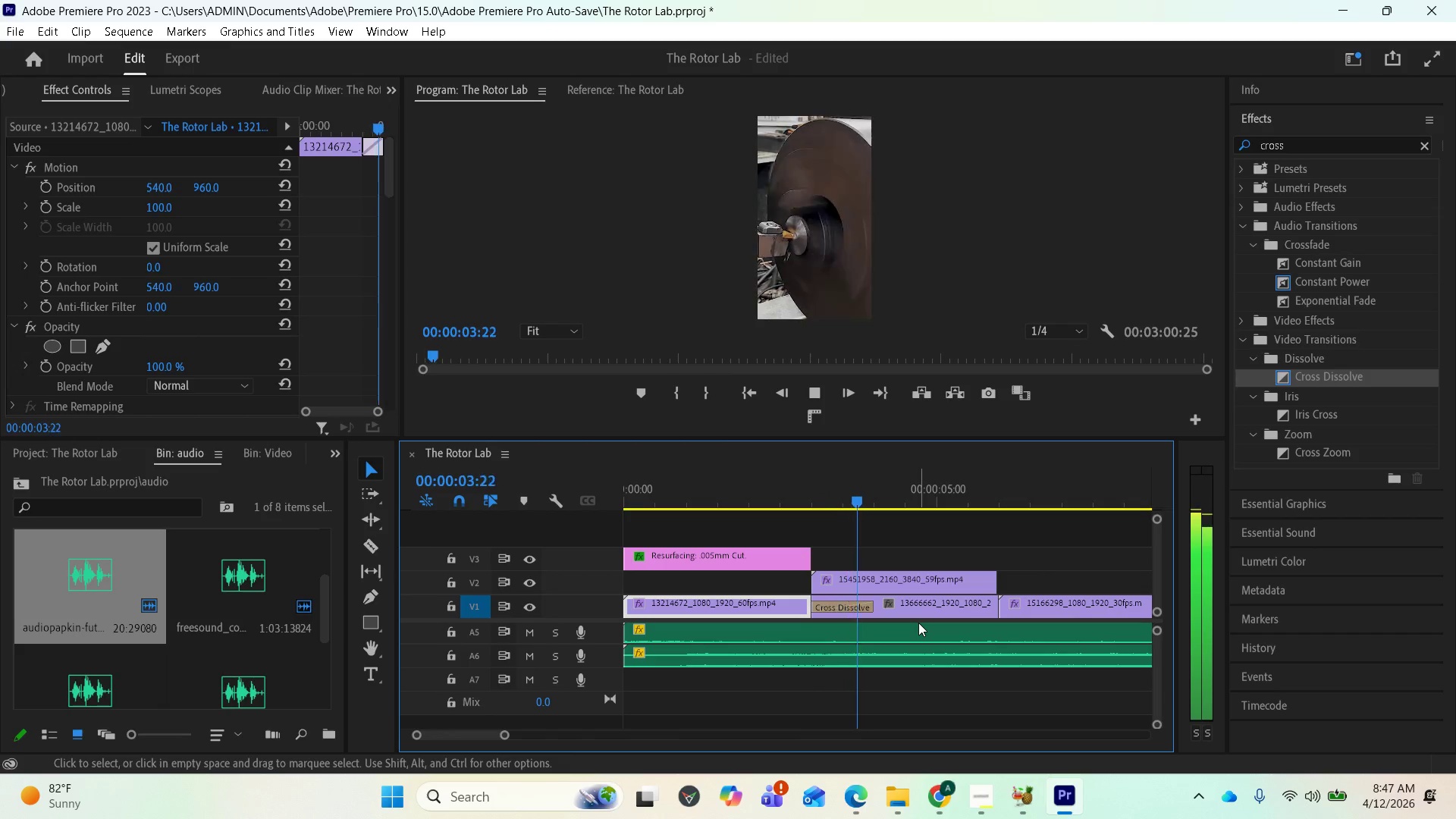 
key(Space)
 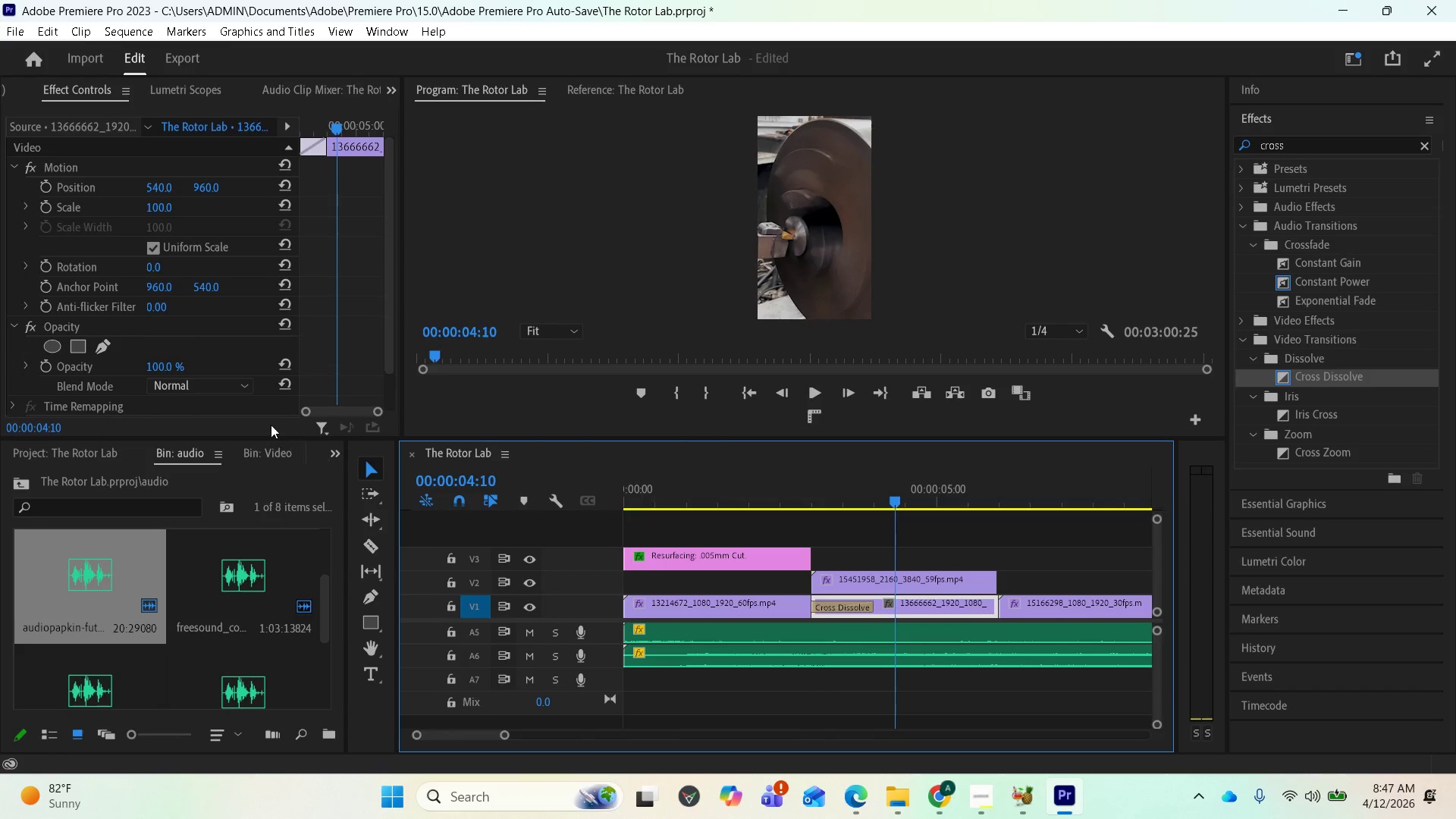 
scroll: coordinate [150, 364], scroll_direction: down, amount: 5.0
 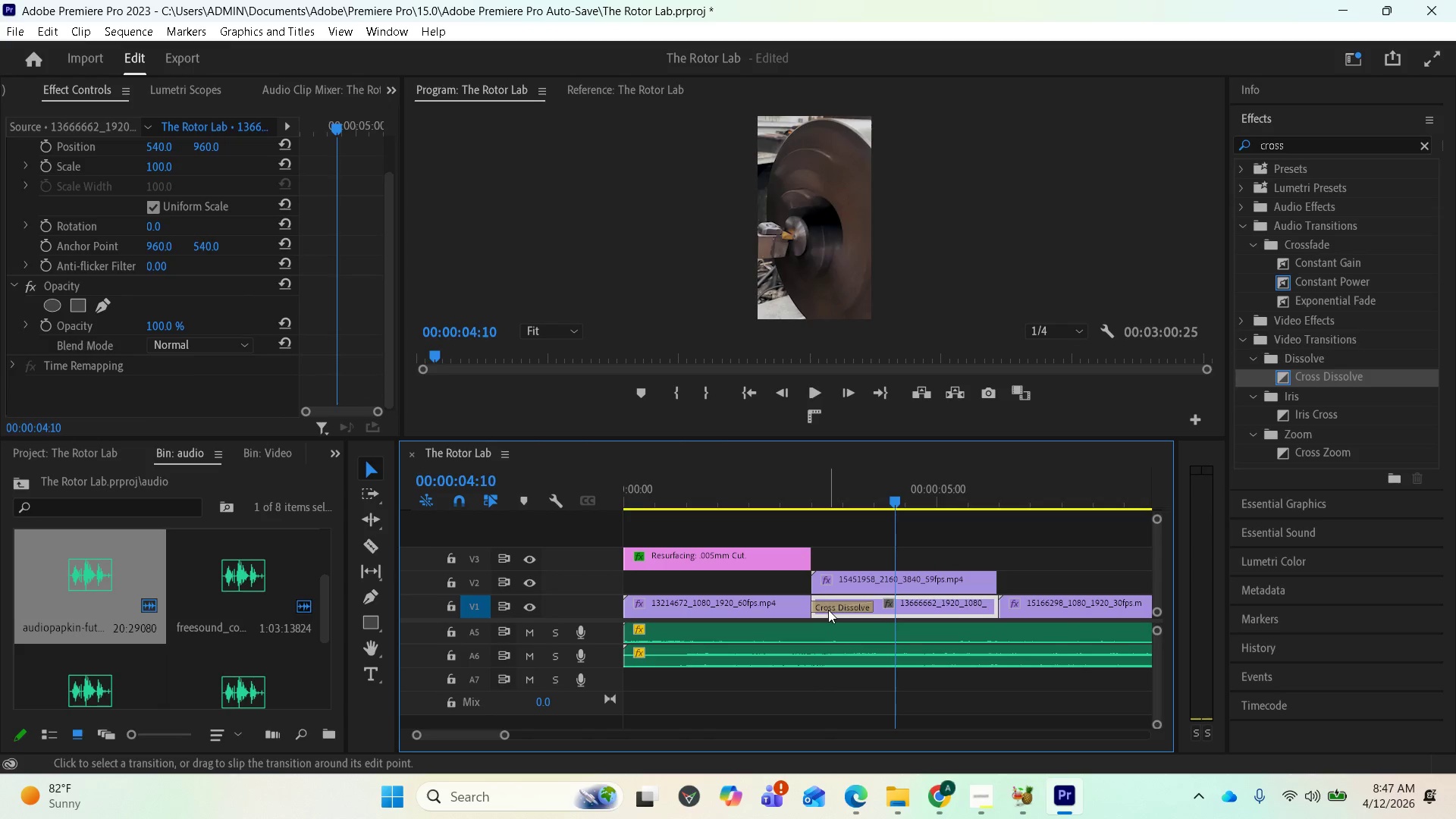 
key(Control+X)
 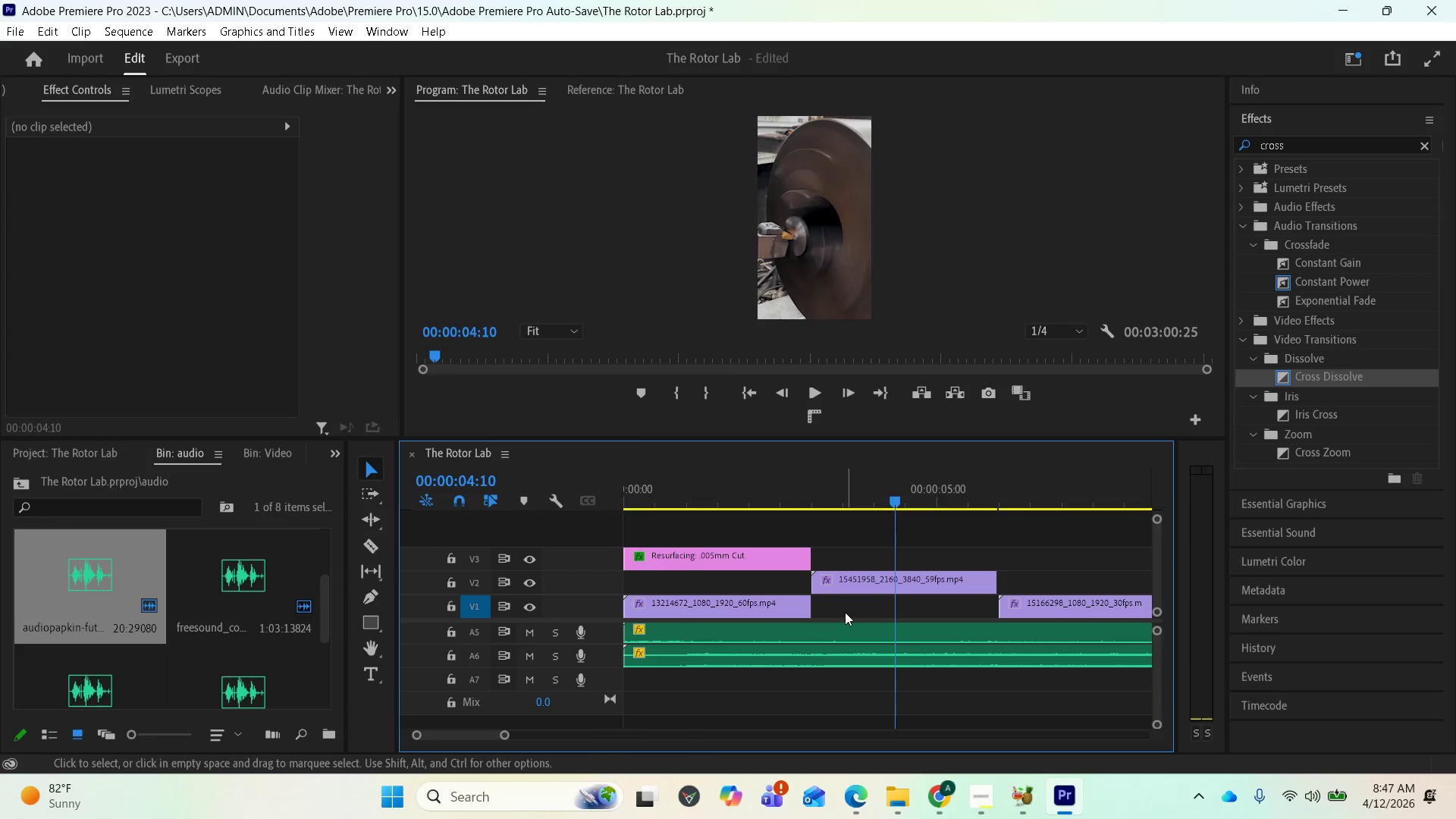 
hold_key(key=ControlLeft, duration=1.06)
 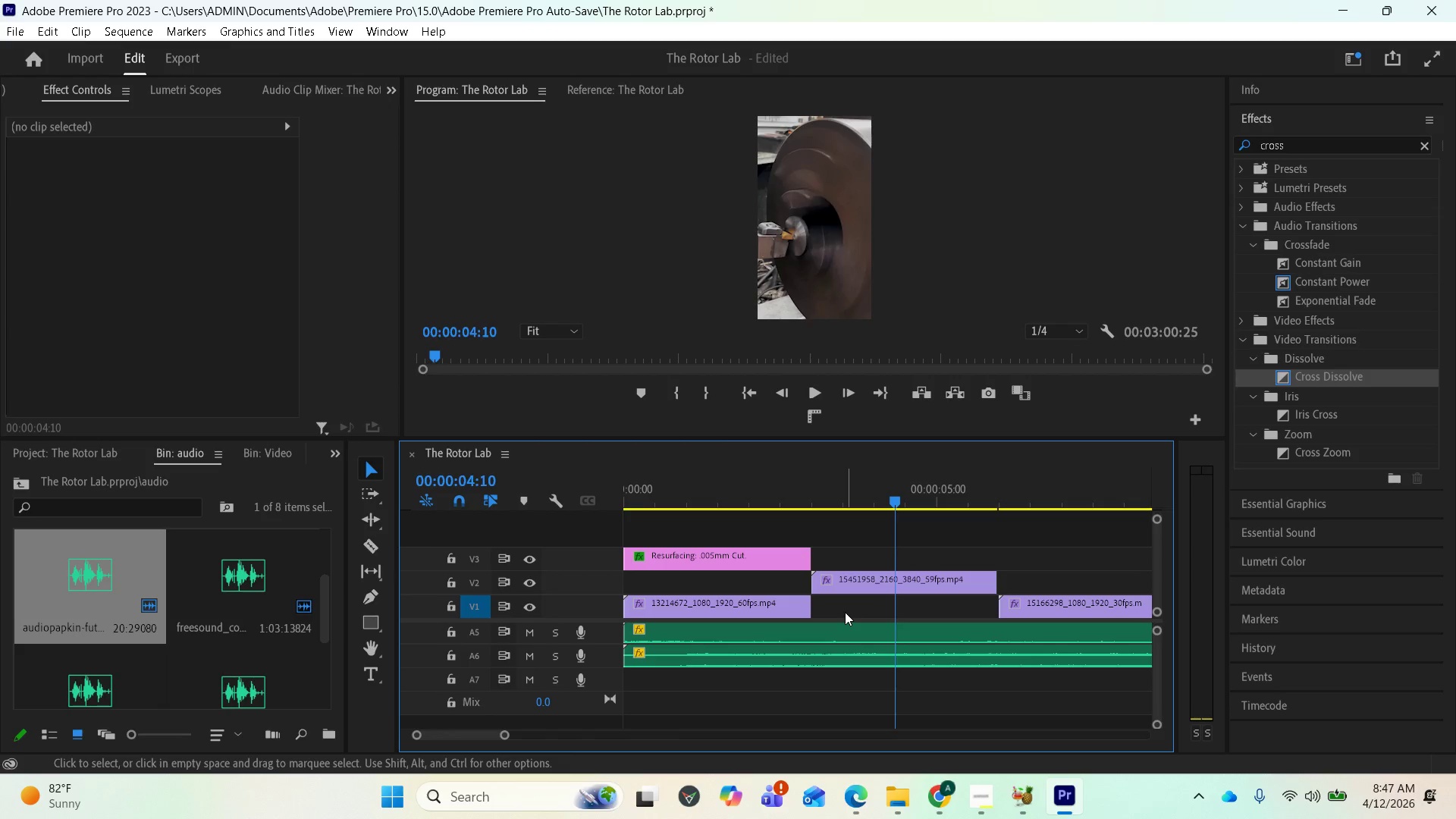 
key(Control+Z)
 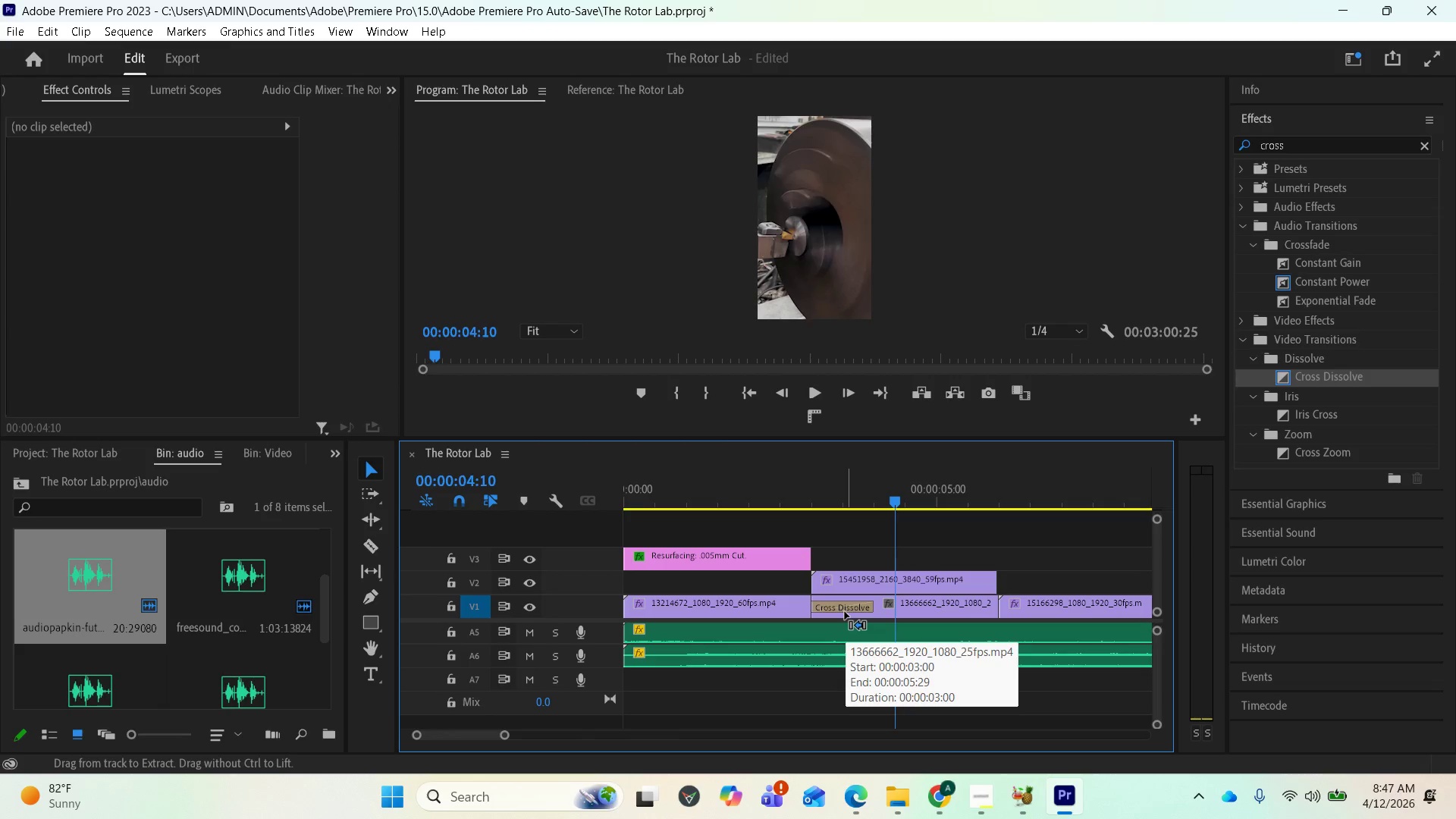 
key(Control+Z)
 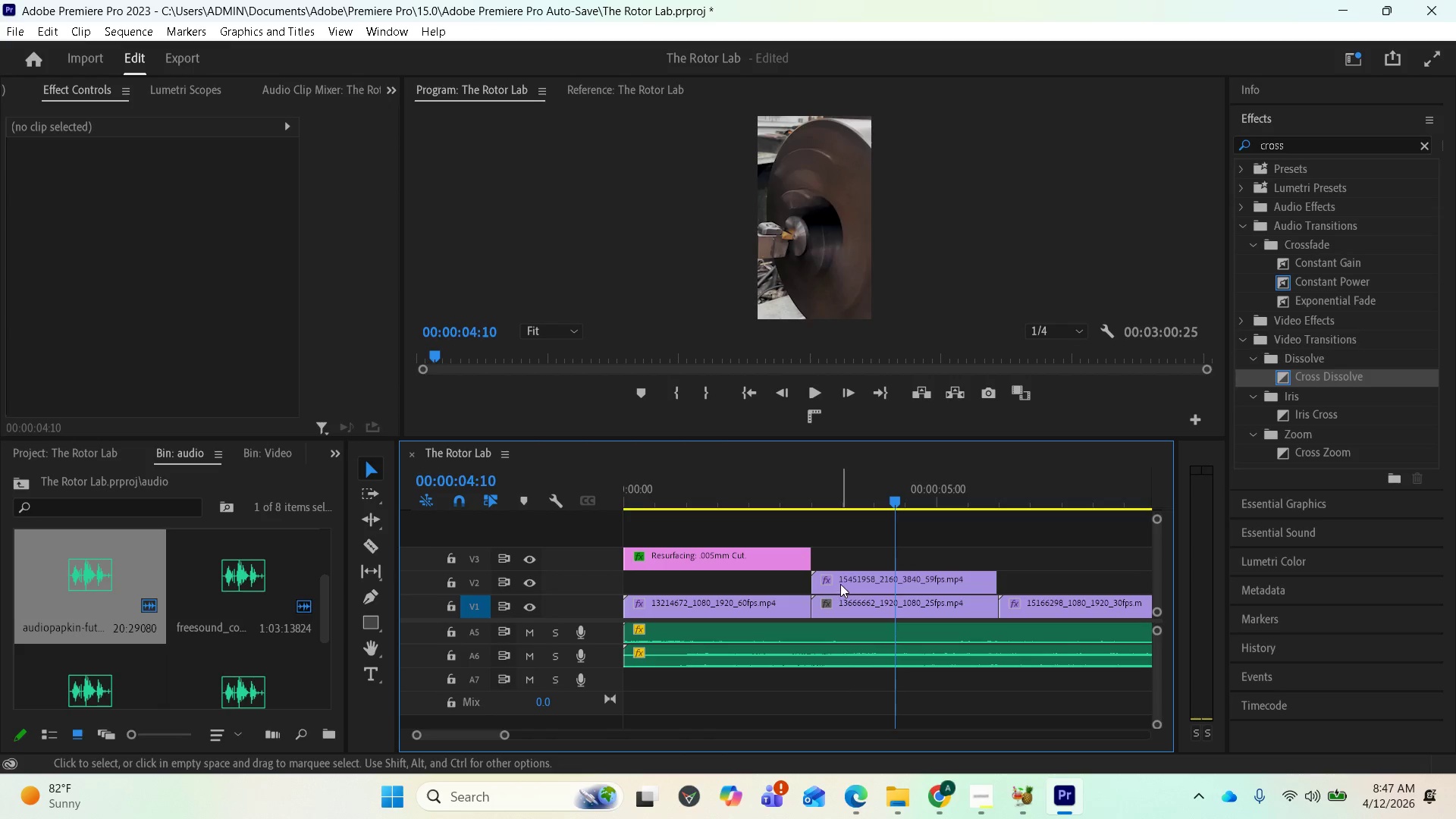 
left_click([840, 583])
 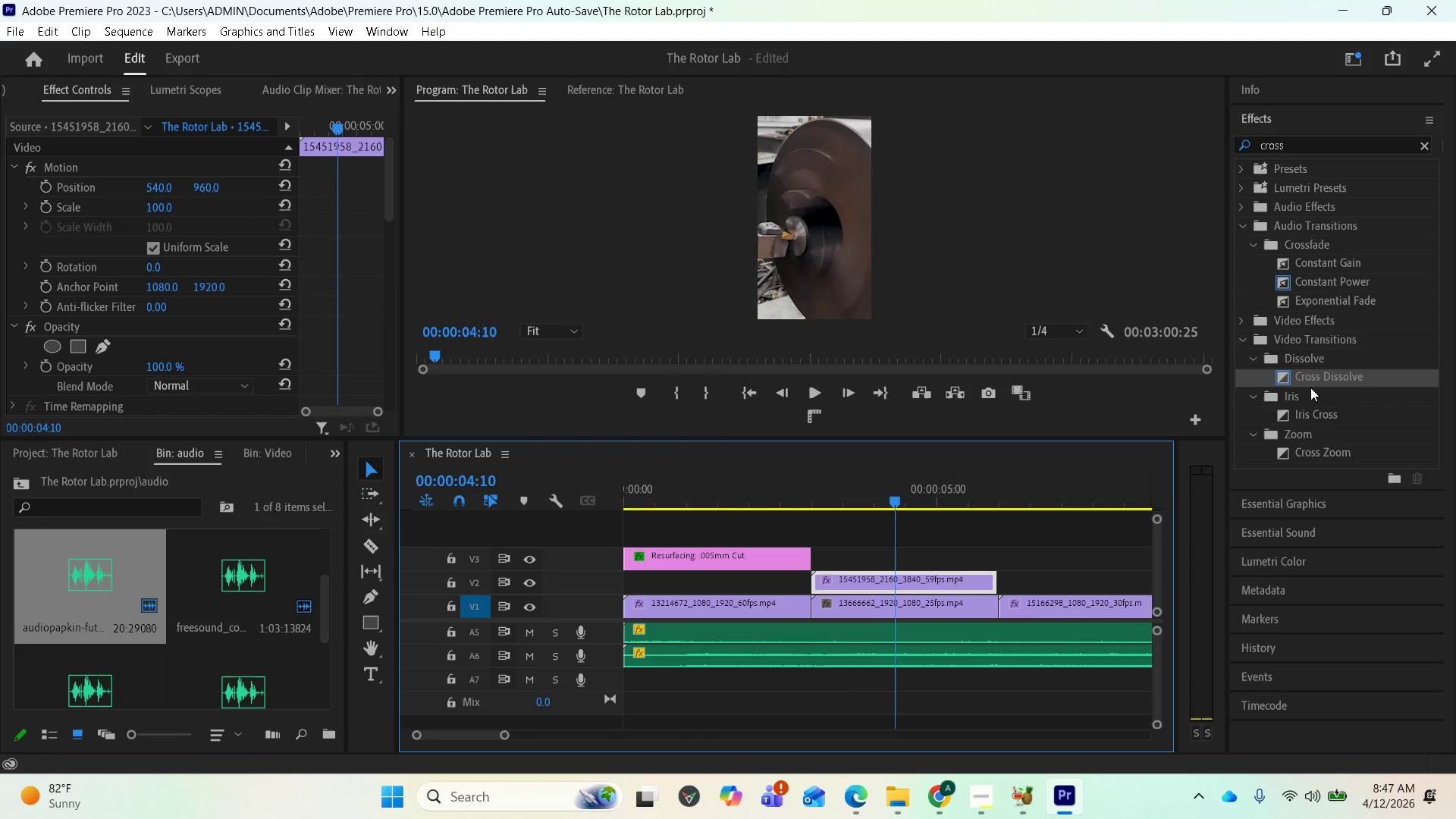 
left_click_drag(start_coordinate=[1310, 382], to_coordinate=[827, 581])
 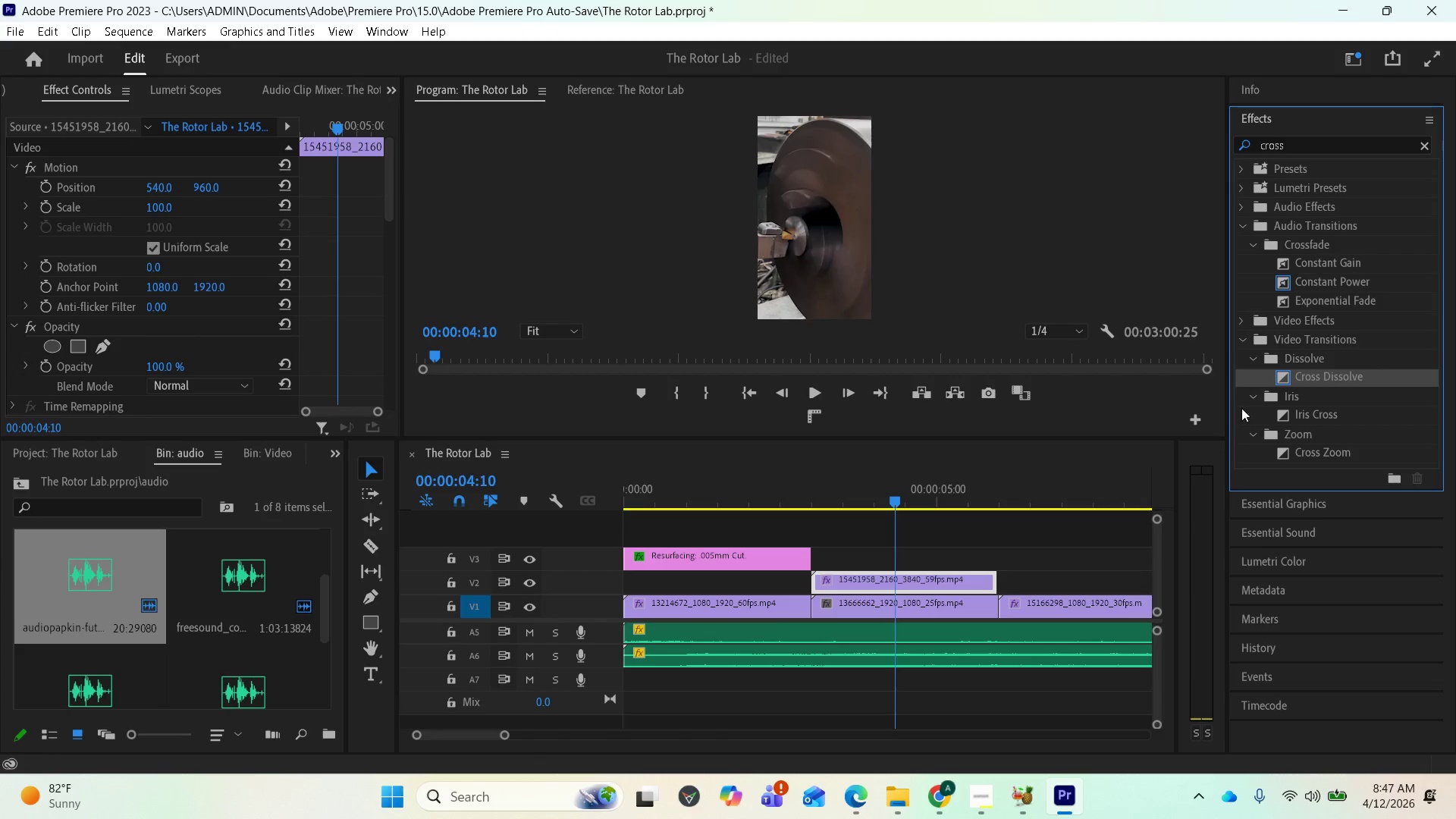 
left_click_drag(start_coordinate=[1307, 375], to_coordinate=[861, 588])
 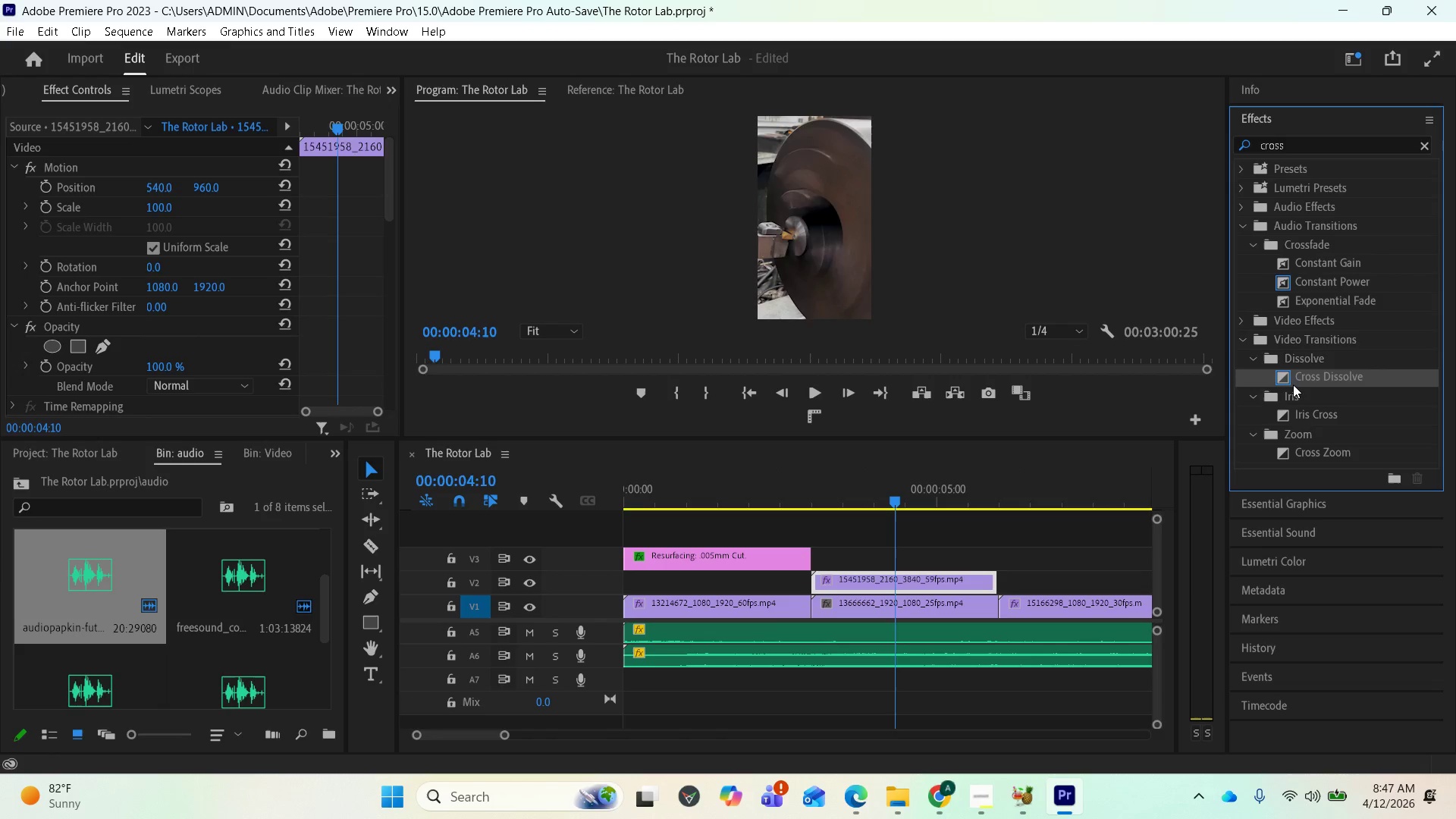 
left_click_drag(start_coordinate=[1301, 380], to_coordinate=[839, 580])
 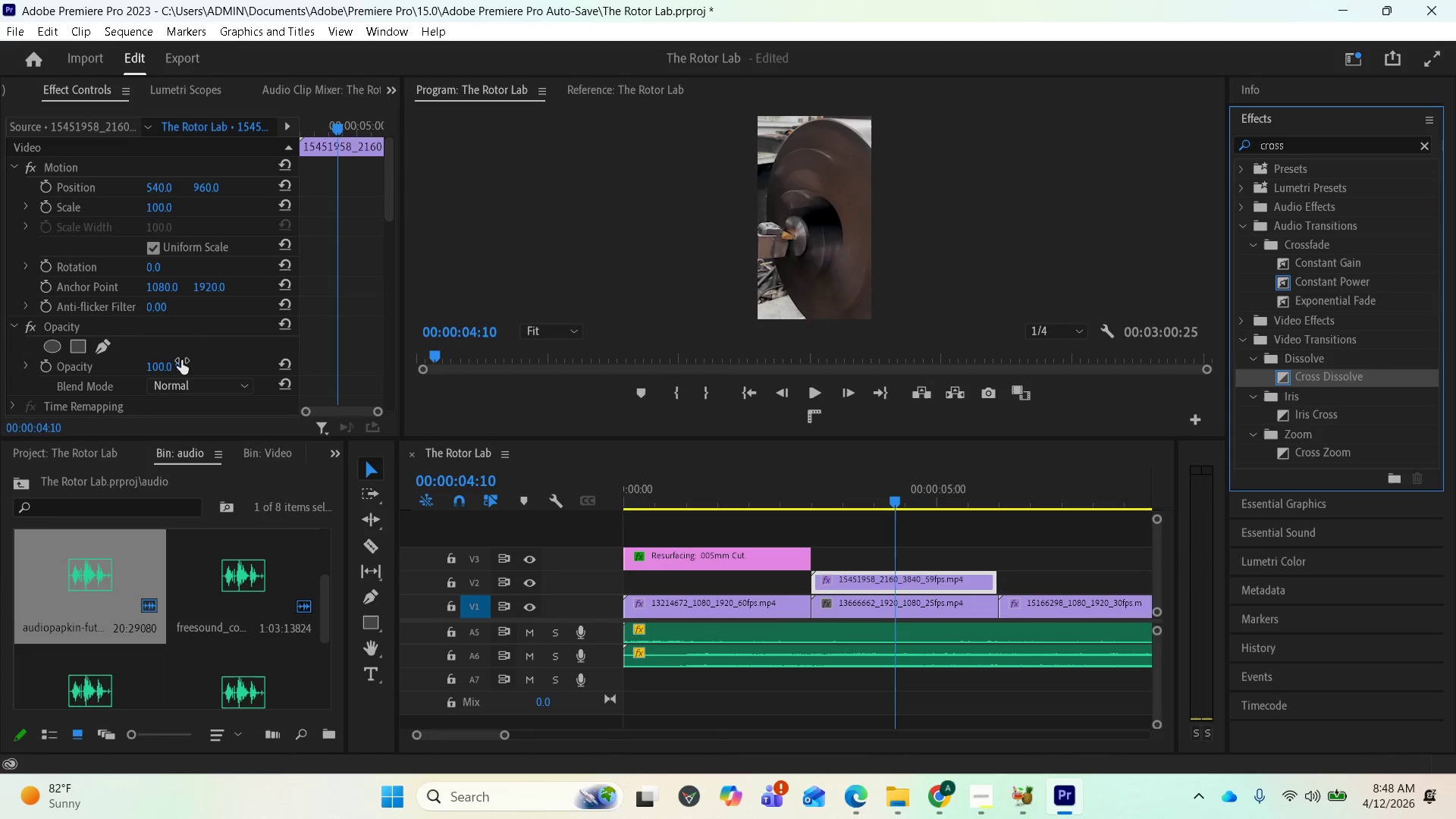 
scroll: coordinate [149, 385], scroll_direction: down, amount: 9.0
 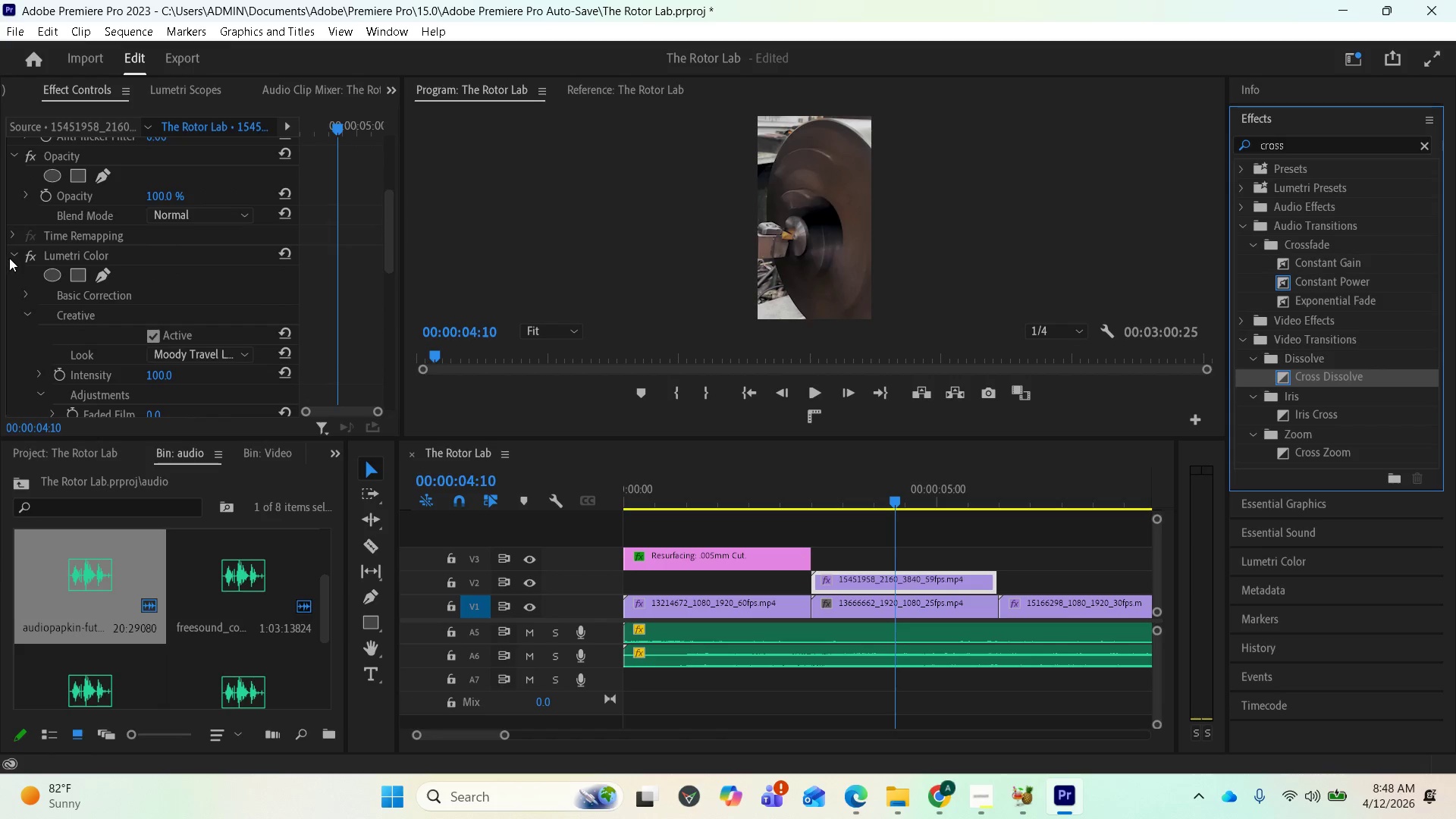 
left_click([11, 255])
 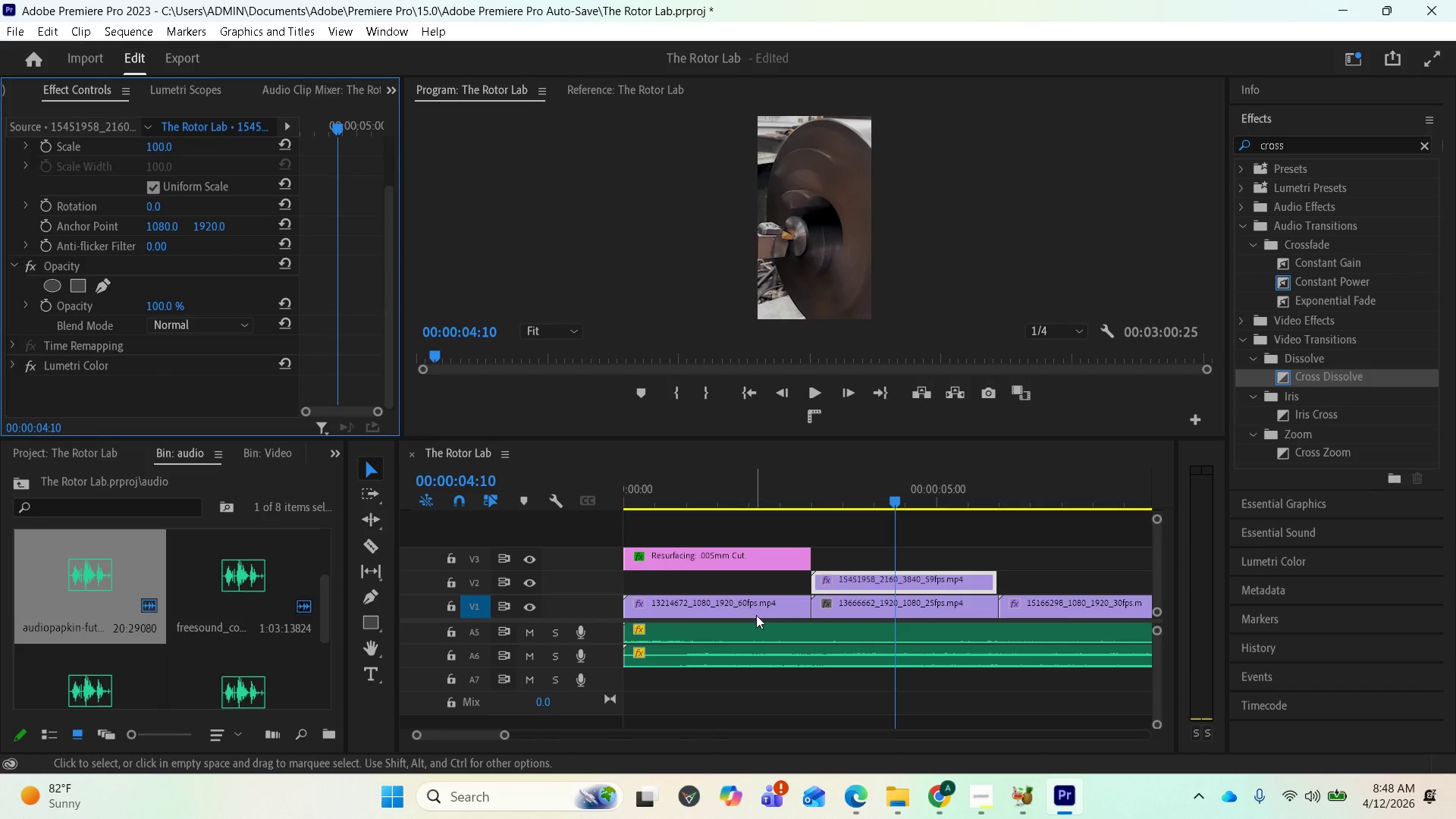 
left_click([868, 579])
 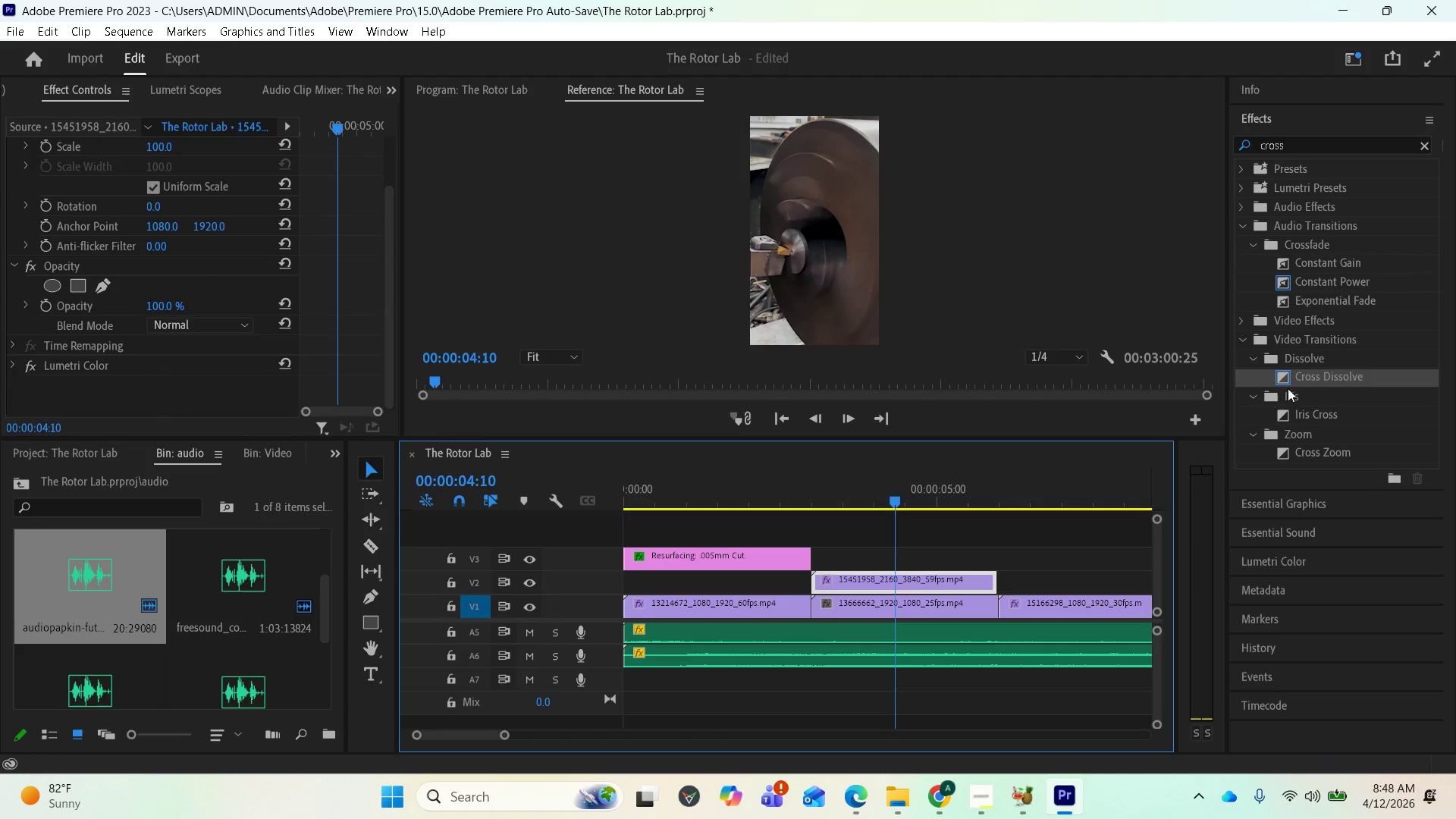 
left_click_drag(start_coordinate=[1301, 378], to_coordinate=[817, 572])
 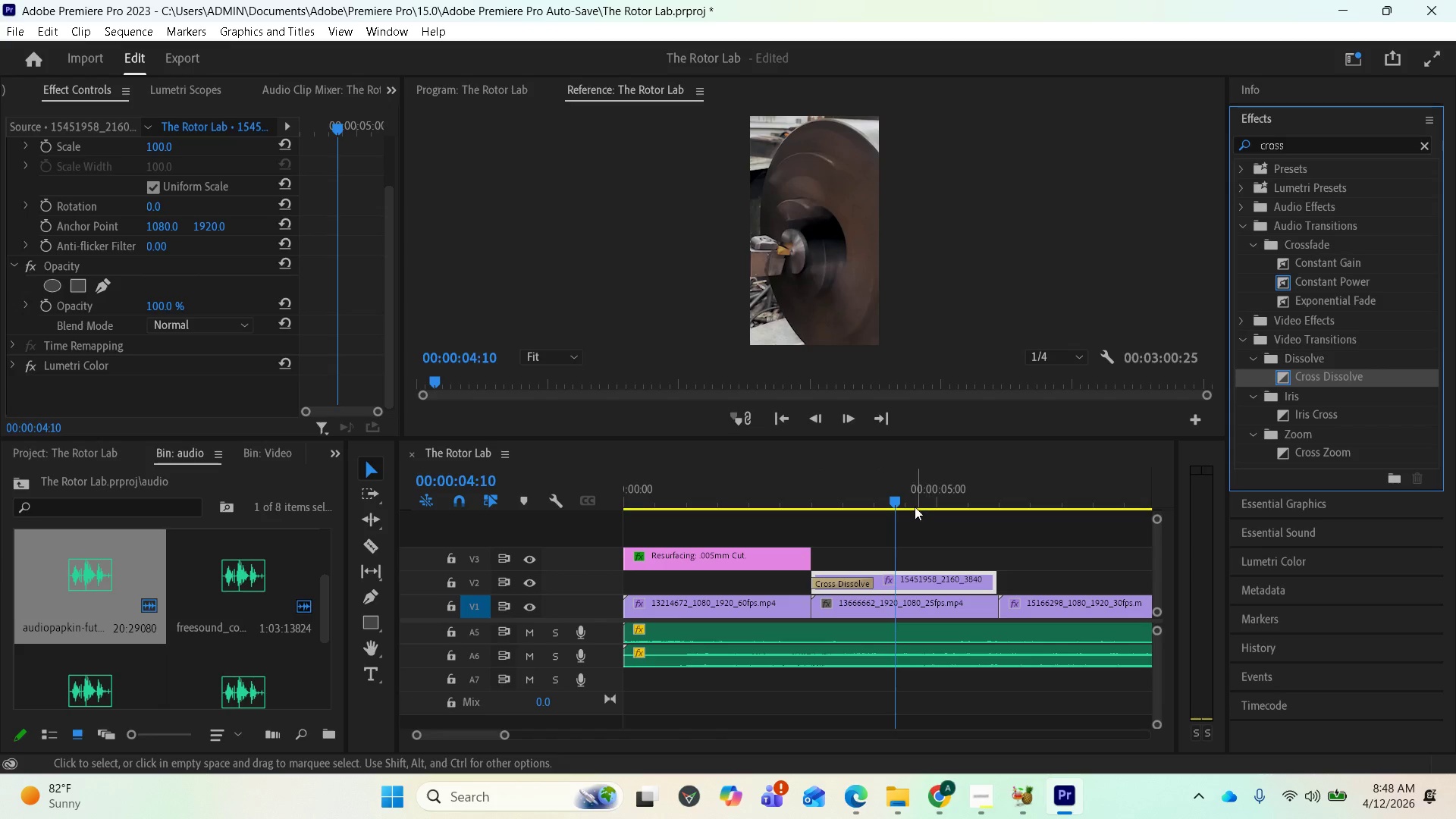 
left_click_drag(start_coordinate=[897, 501], to_coordinate=[780, 526])
 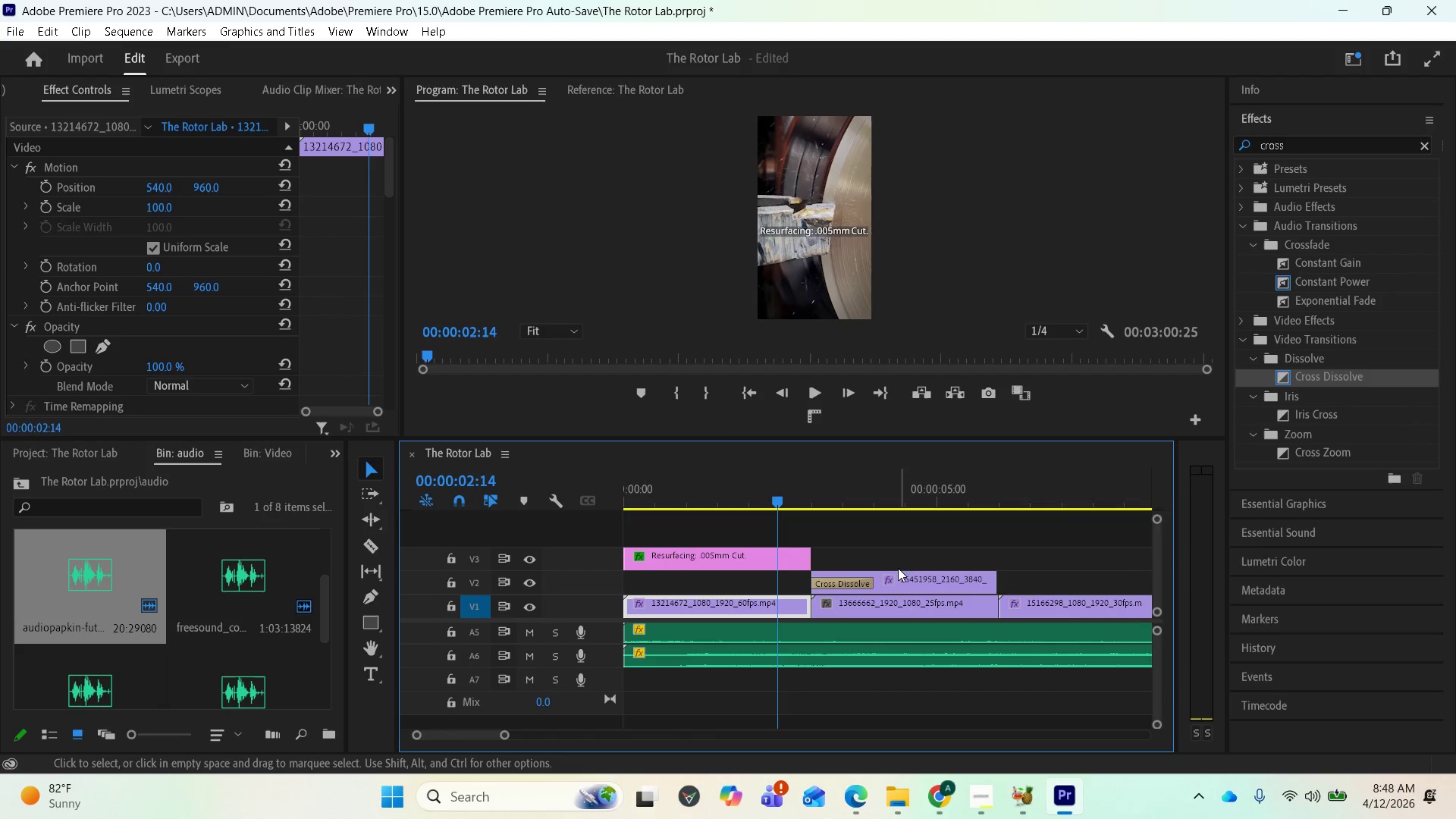 
key(Space)
 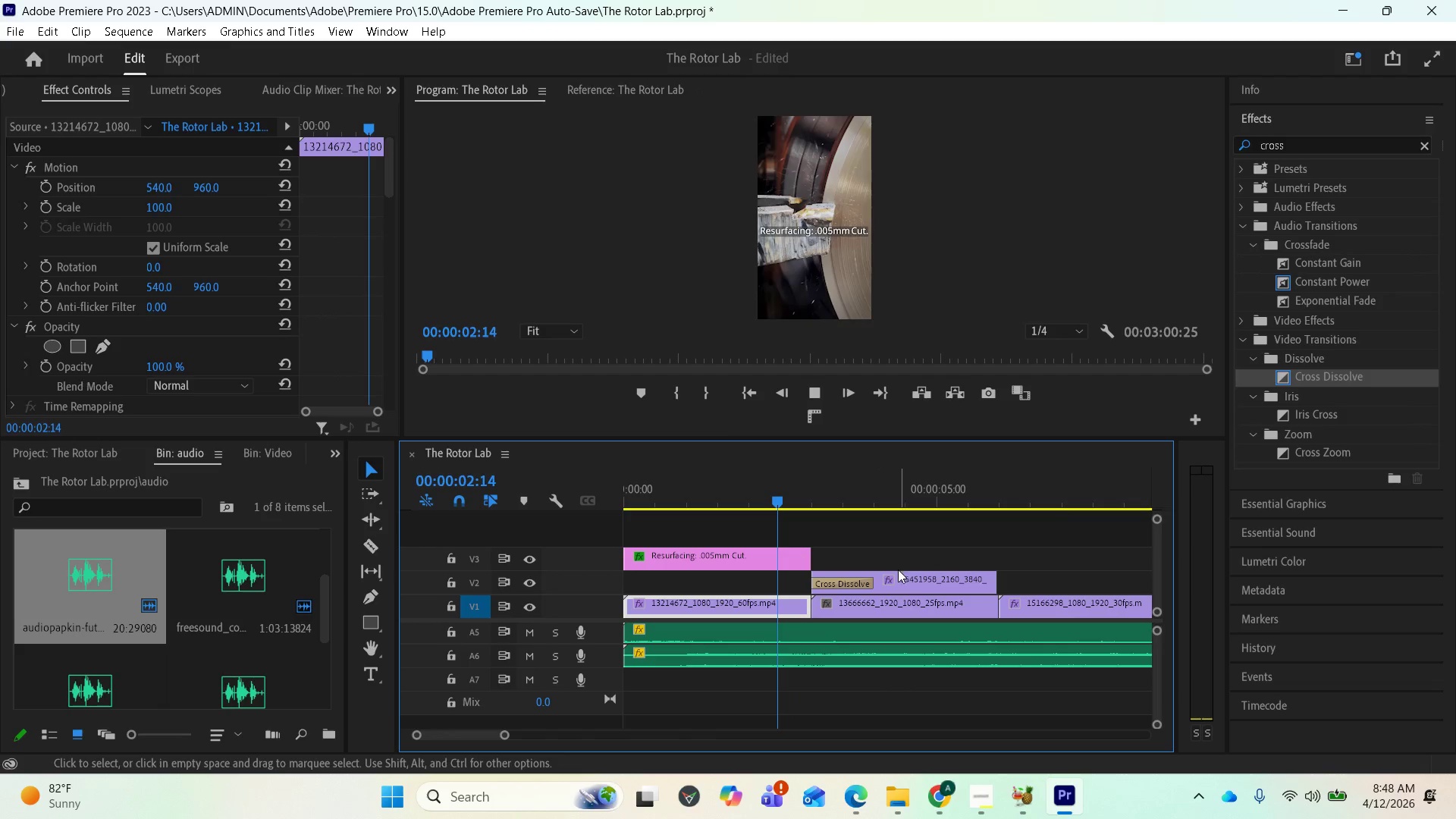 
mouse_move([912, 557])
 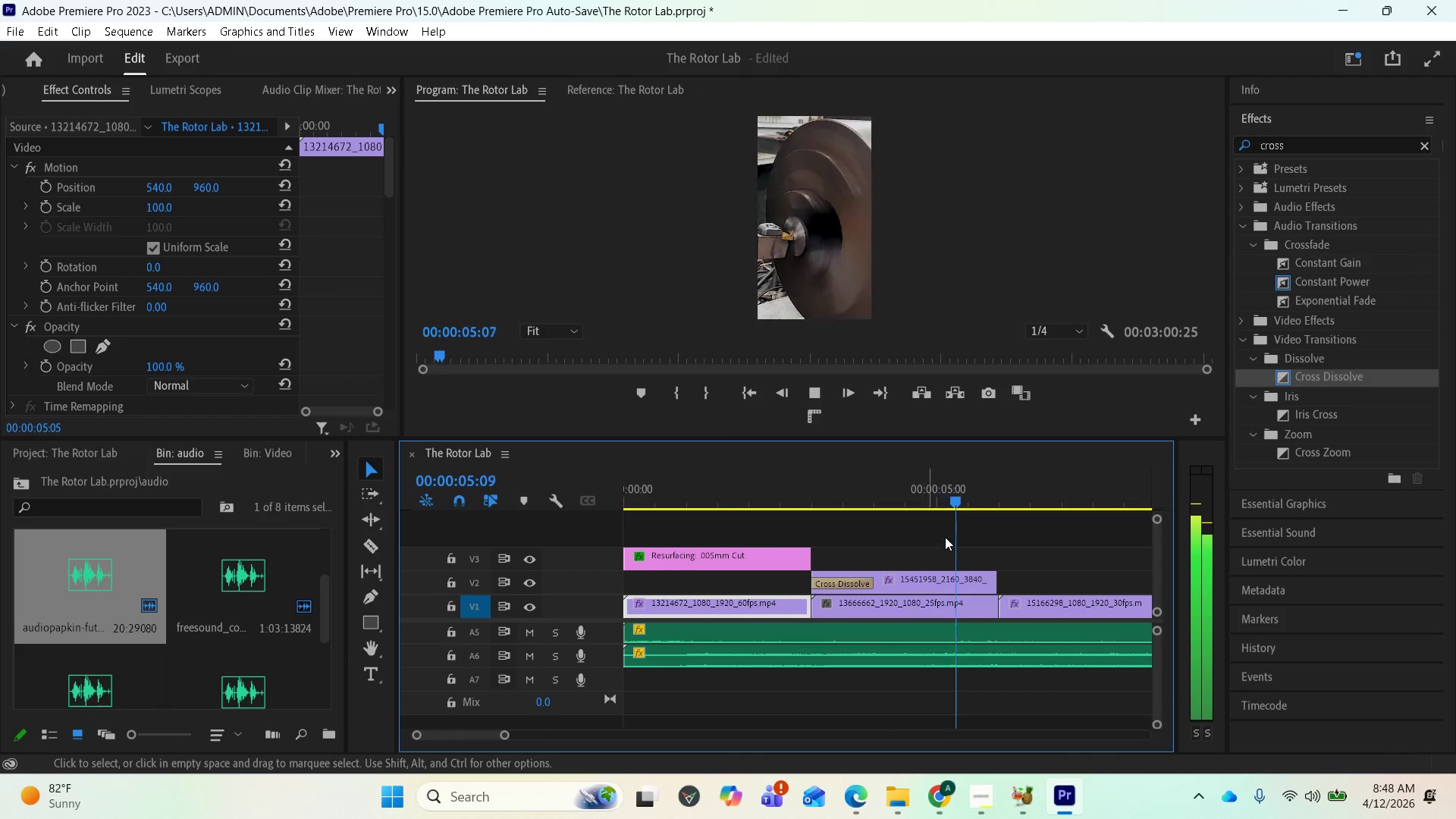 
key(Space)
 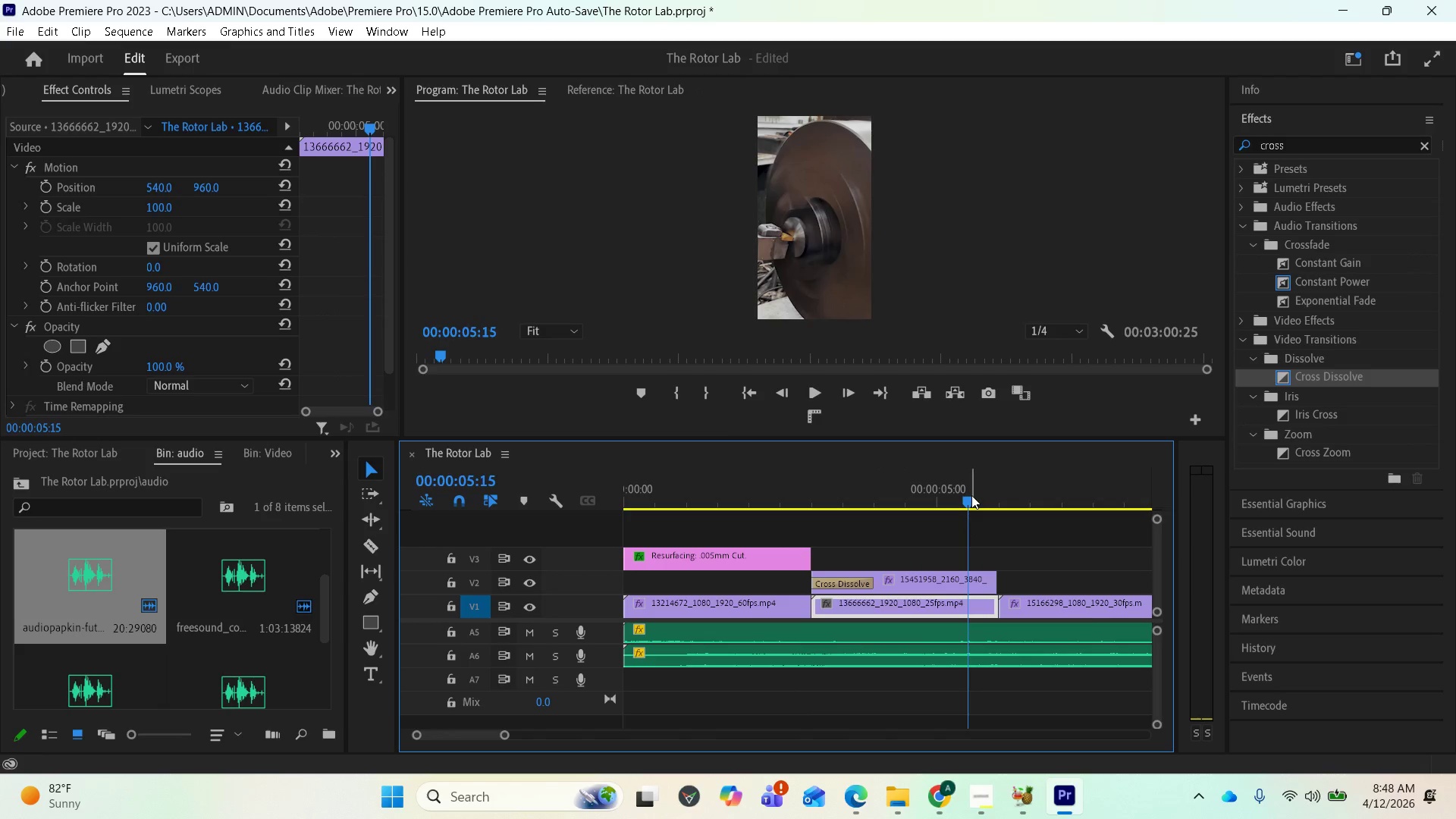 
left_click_drag(start_coordinate=[970, 495], to_coordinate=[800, 539])
 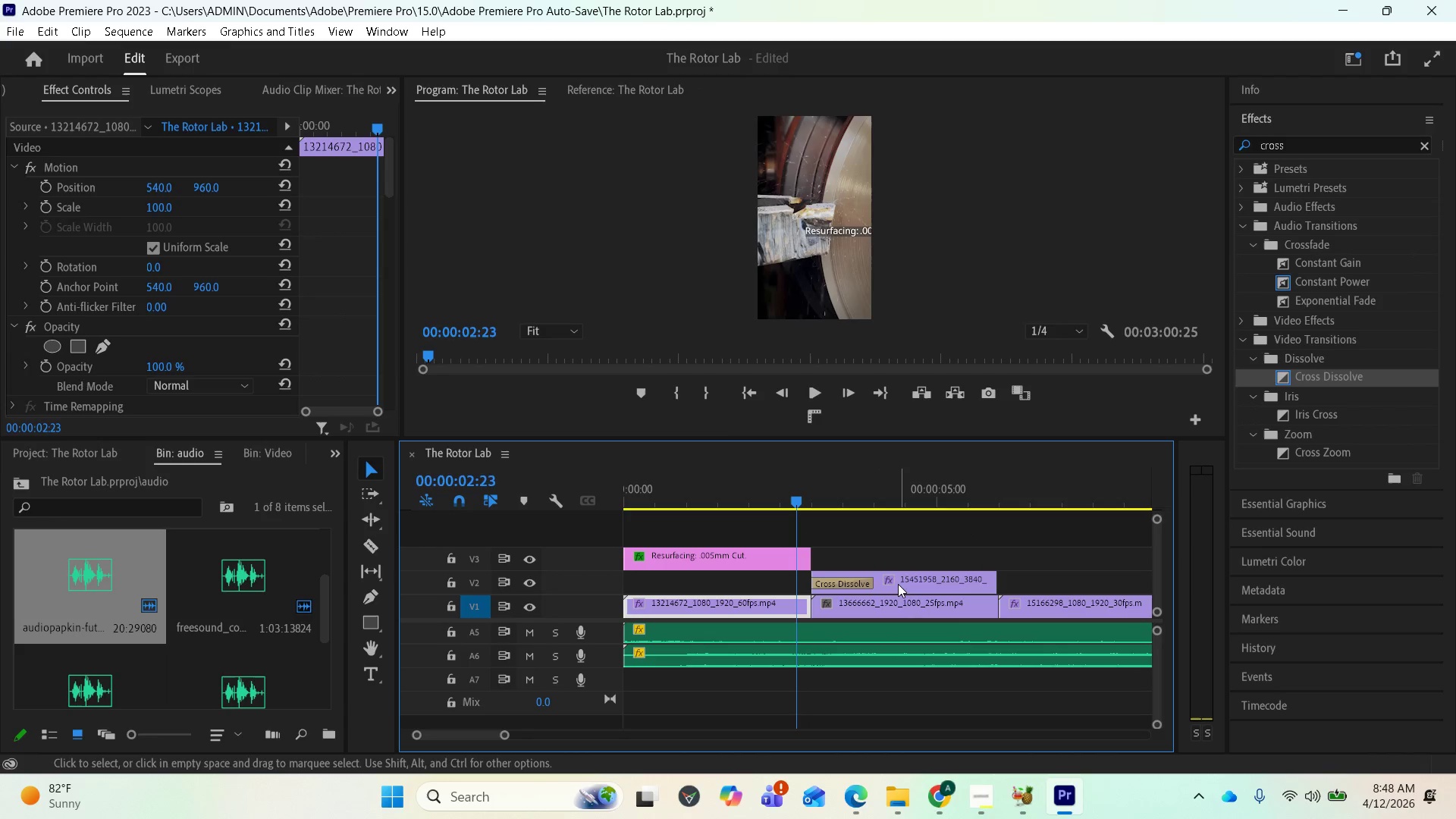 
key(Space)
 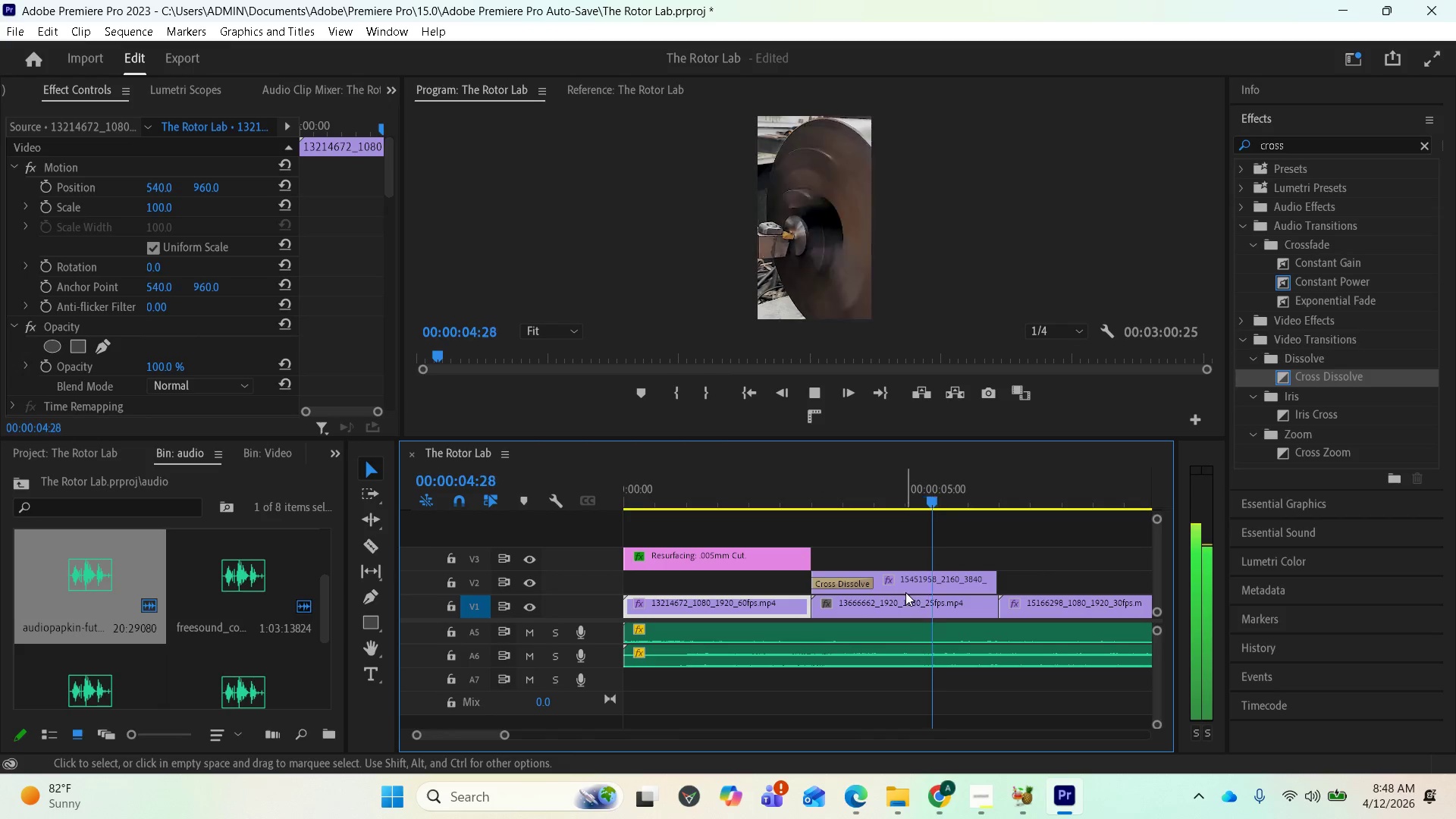 
key(Space)
 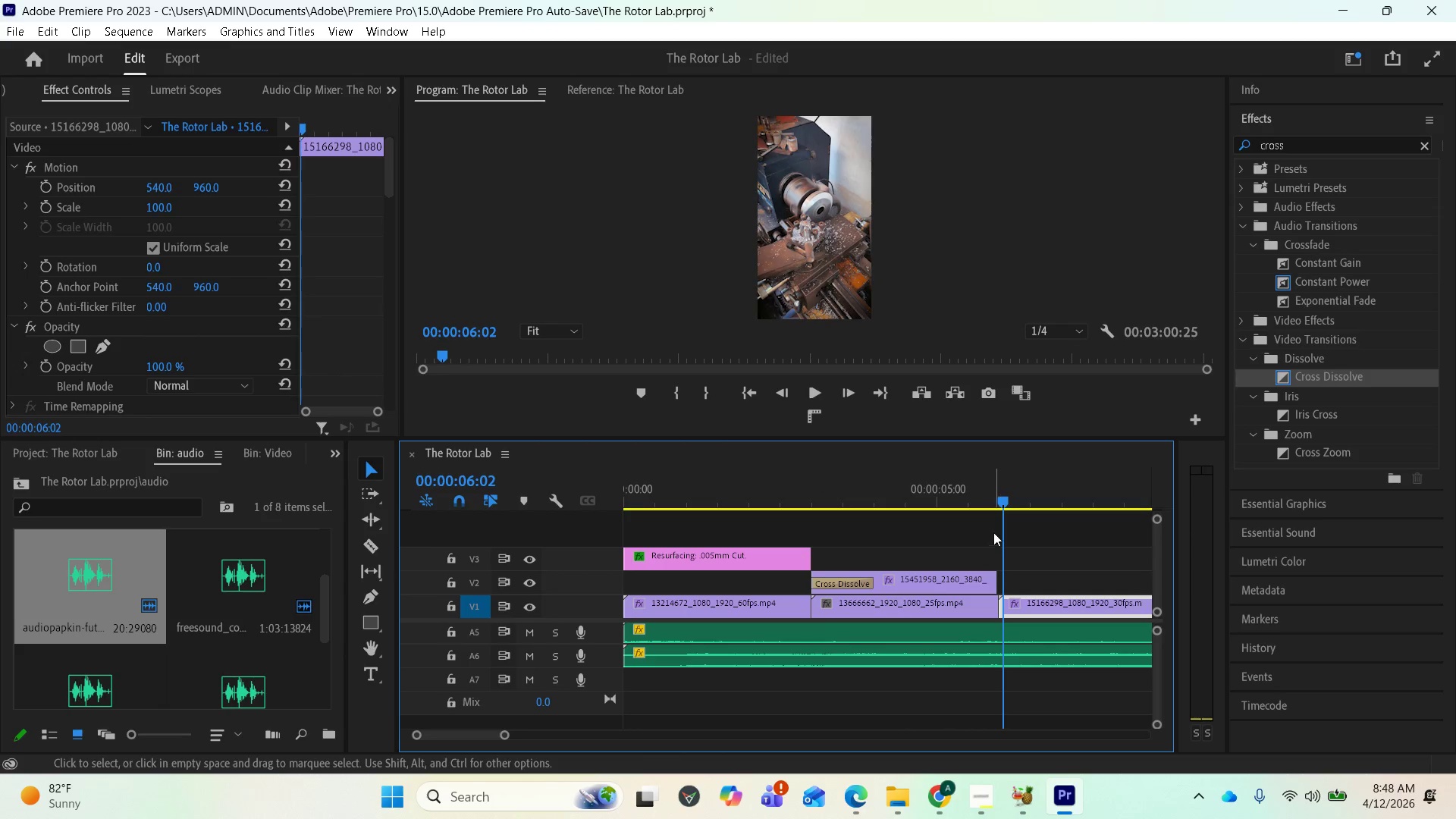 
left_click_drag(start_coordinate=[1004, 499], to_coordinate=[803, 520])
 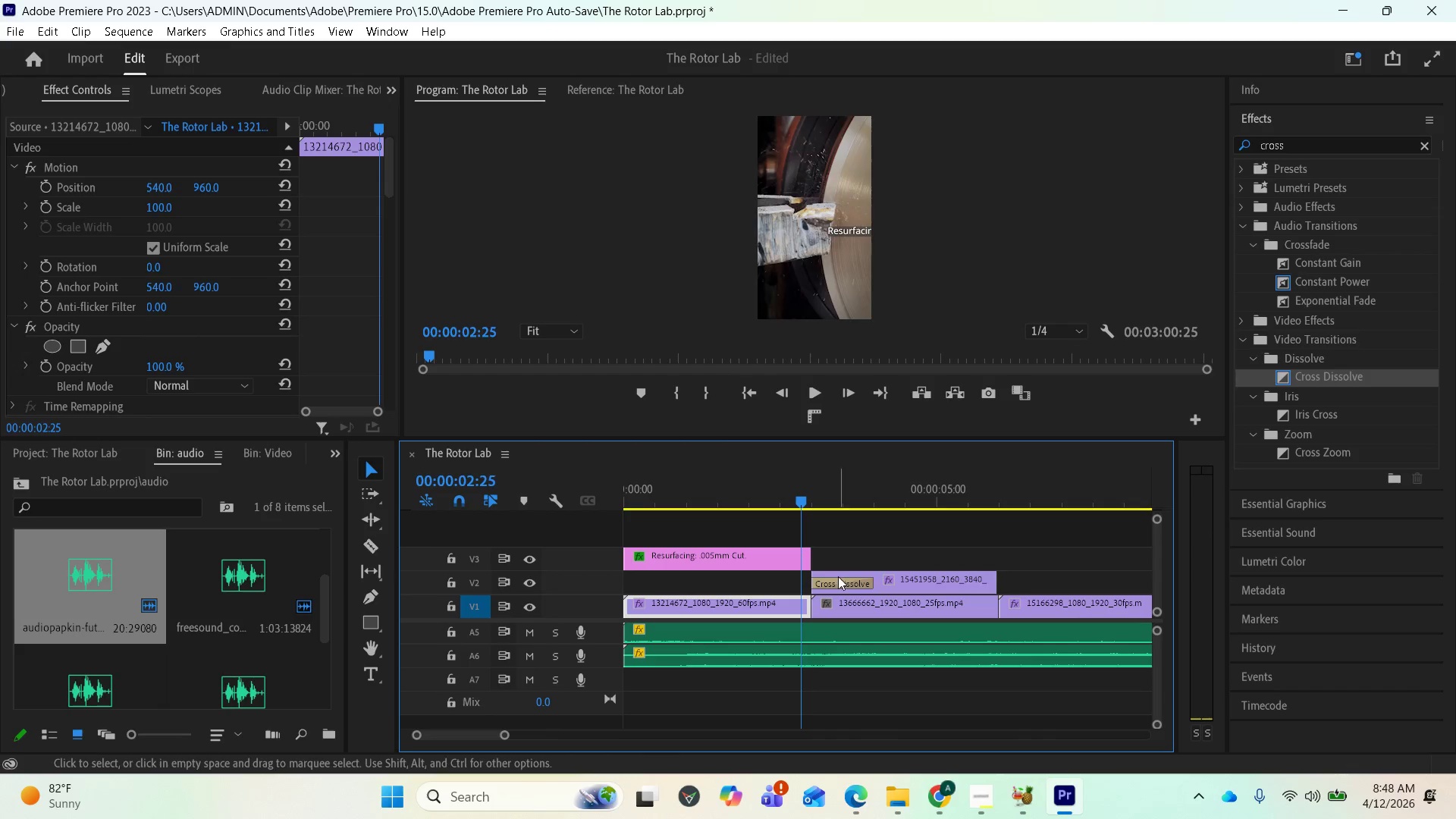 
key(Space)
 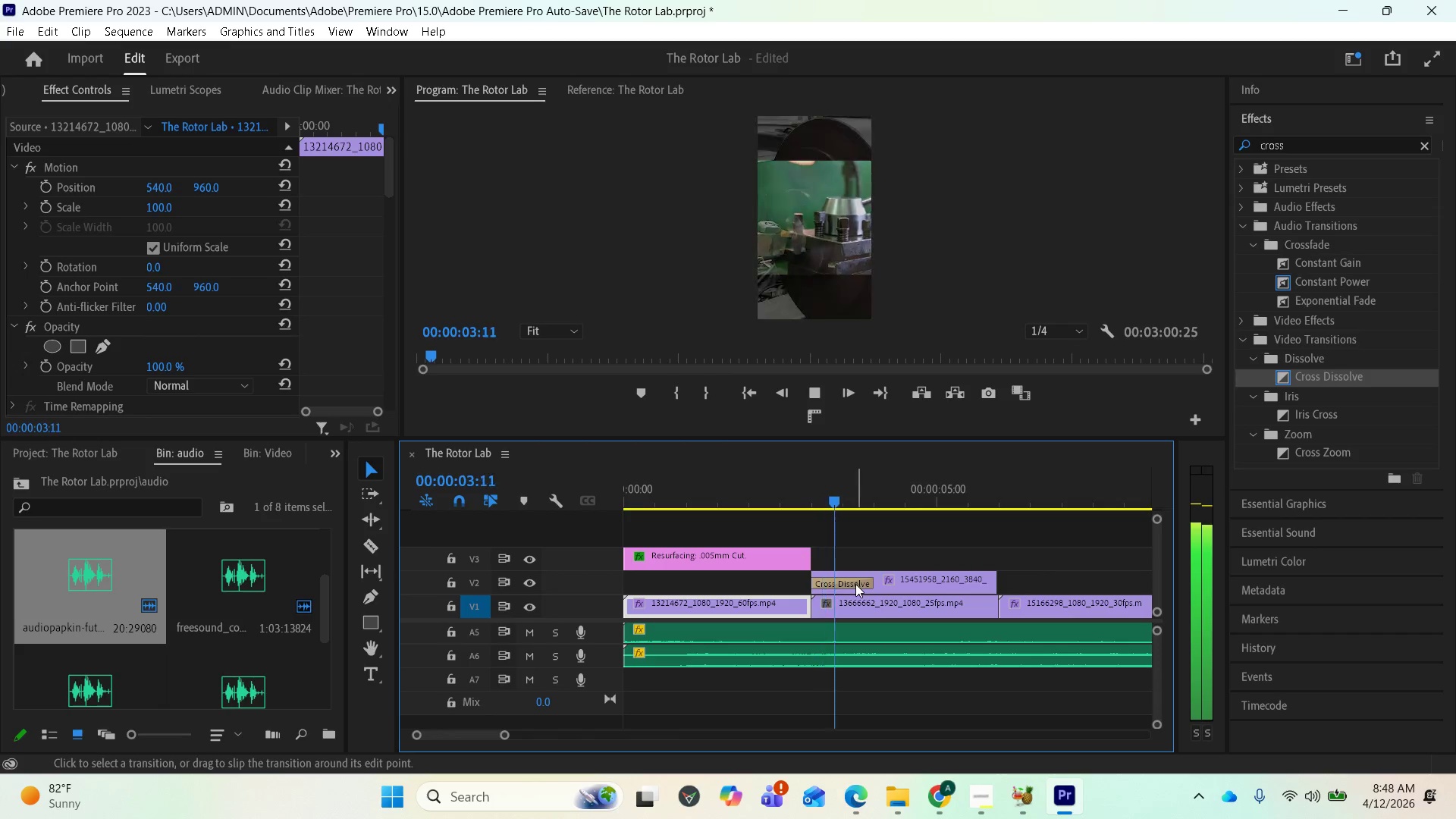 
mouse_move([891, 585])
 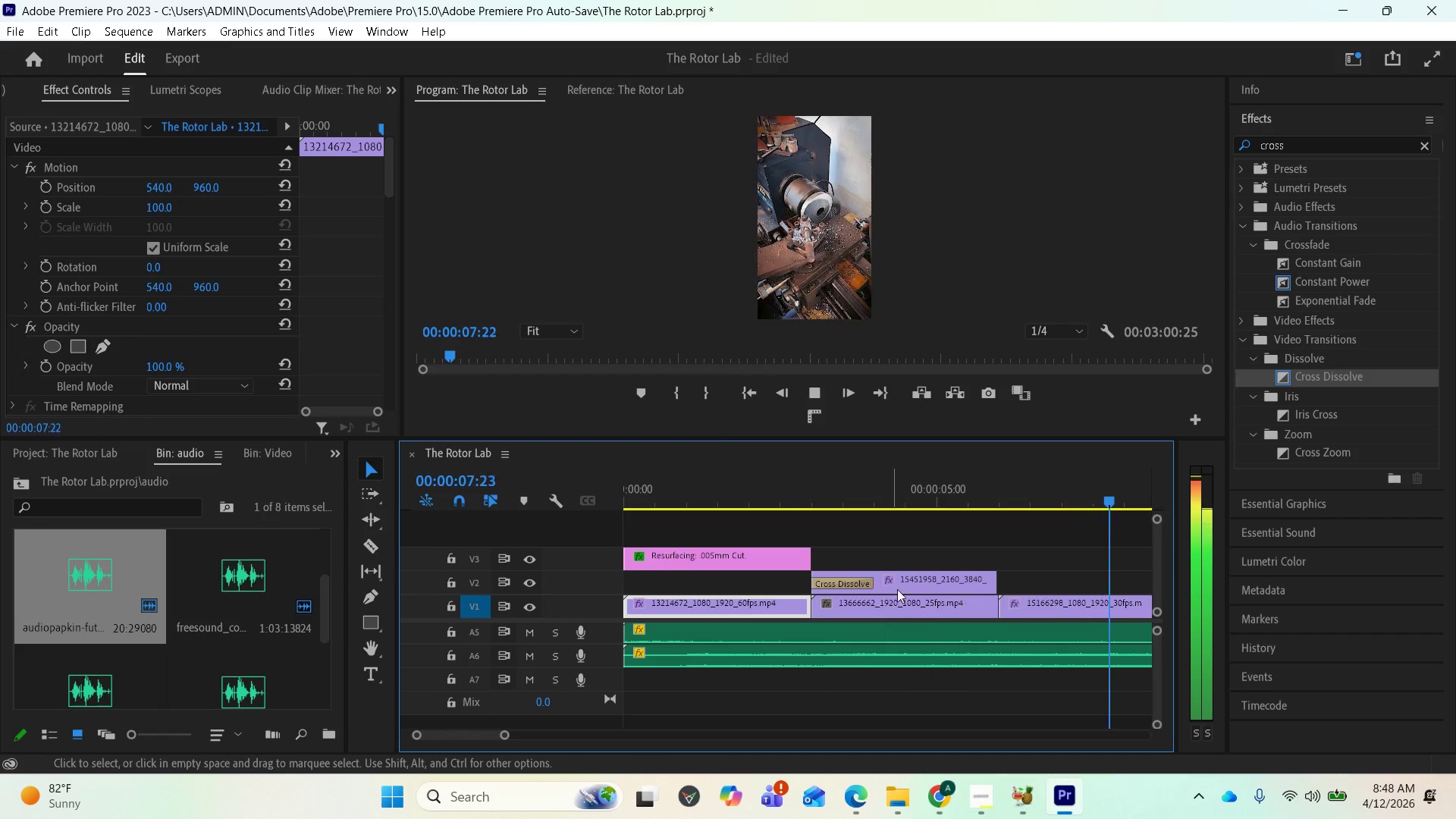 
key(Space)
 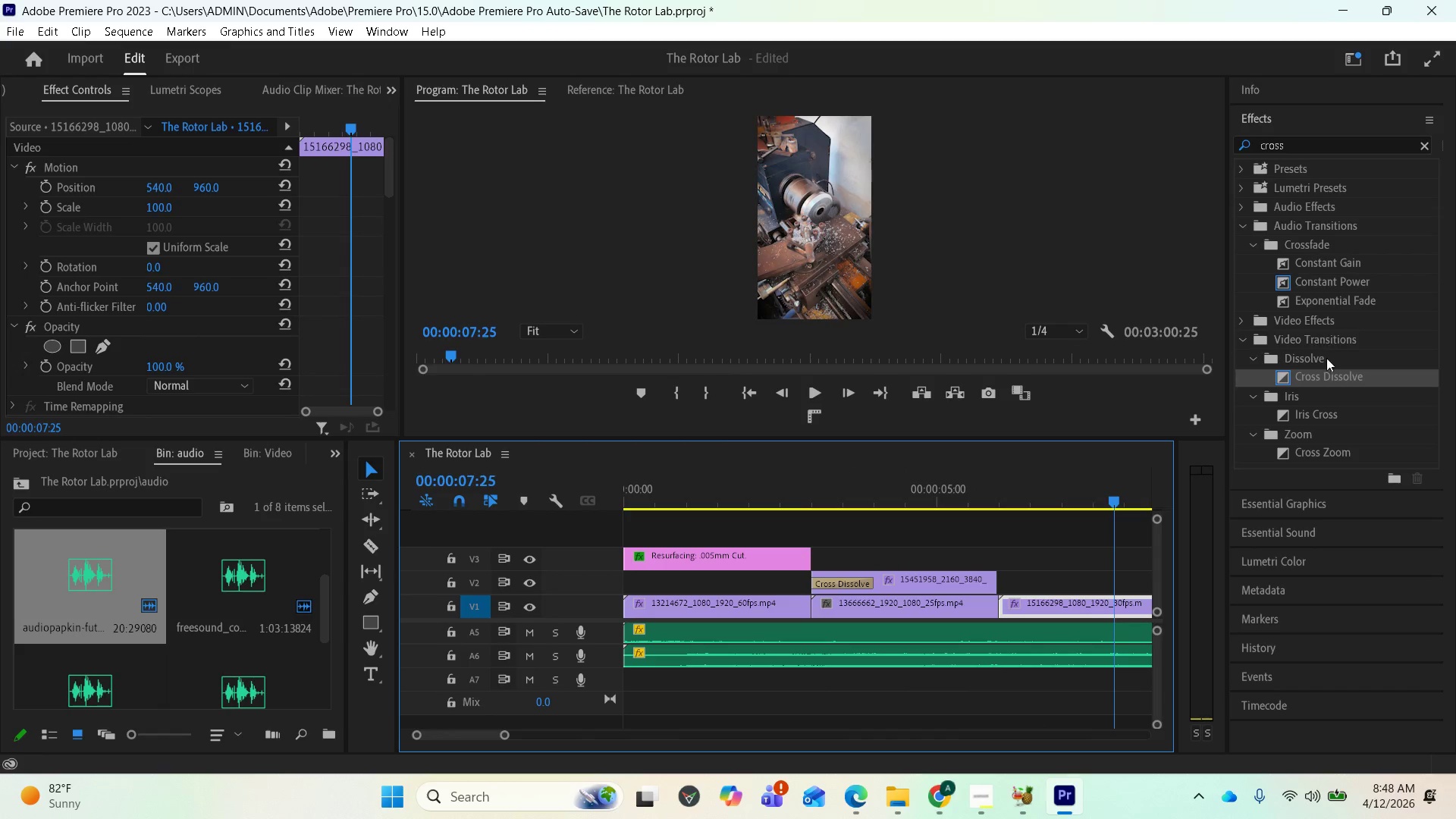 
left_click_drag(start_coordinate=[1315, 379], to_coordinate=[1012, 605])
 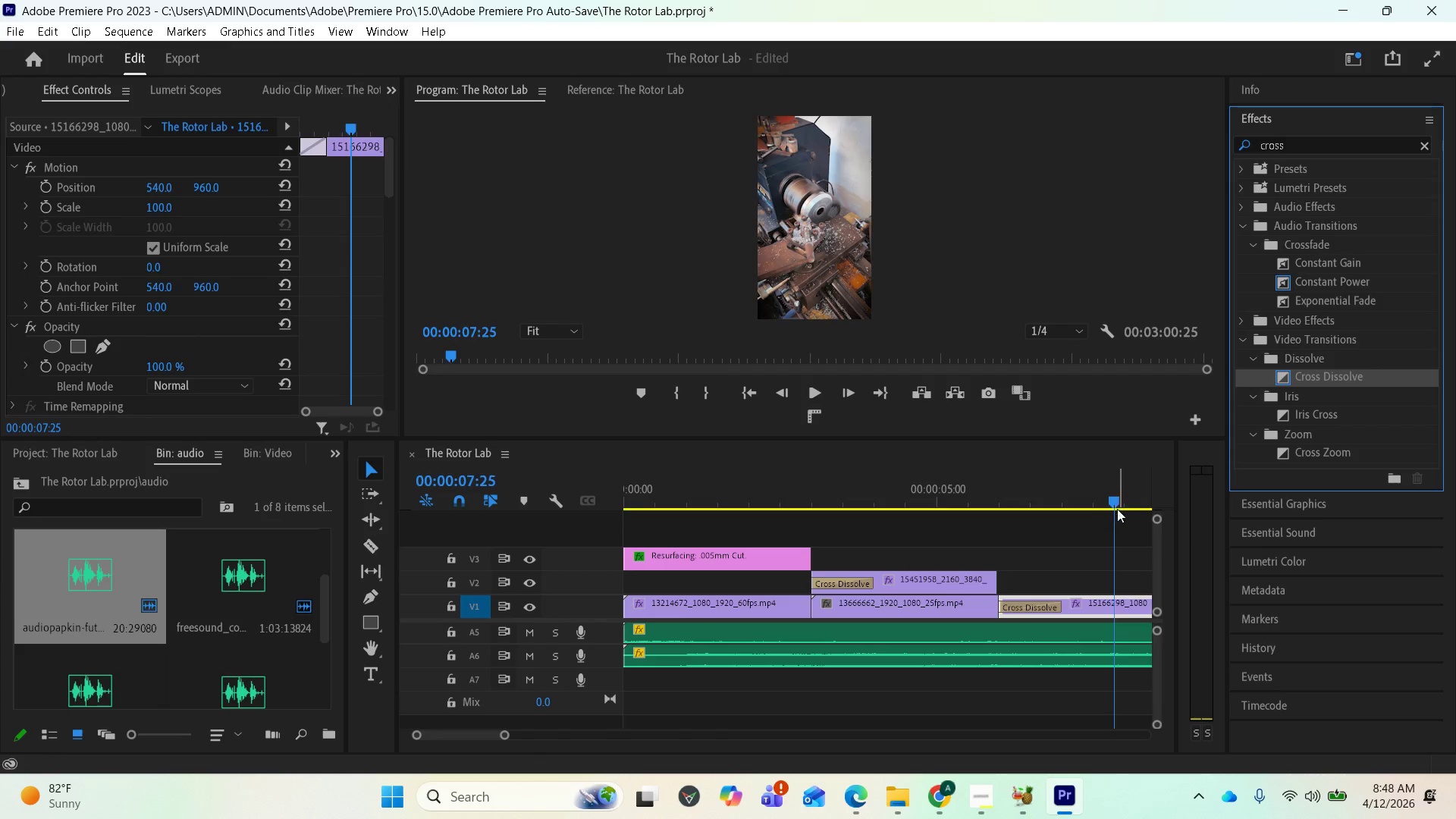 
left_click_drag(start_coordinate=[1113, 503], to_coordinate=[995, 540])
 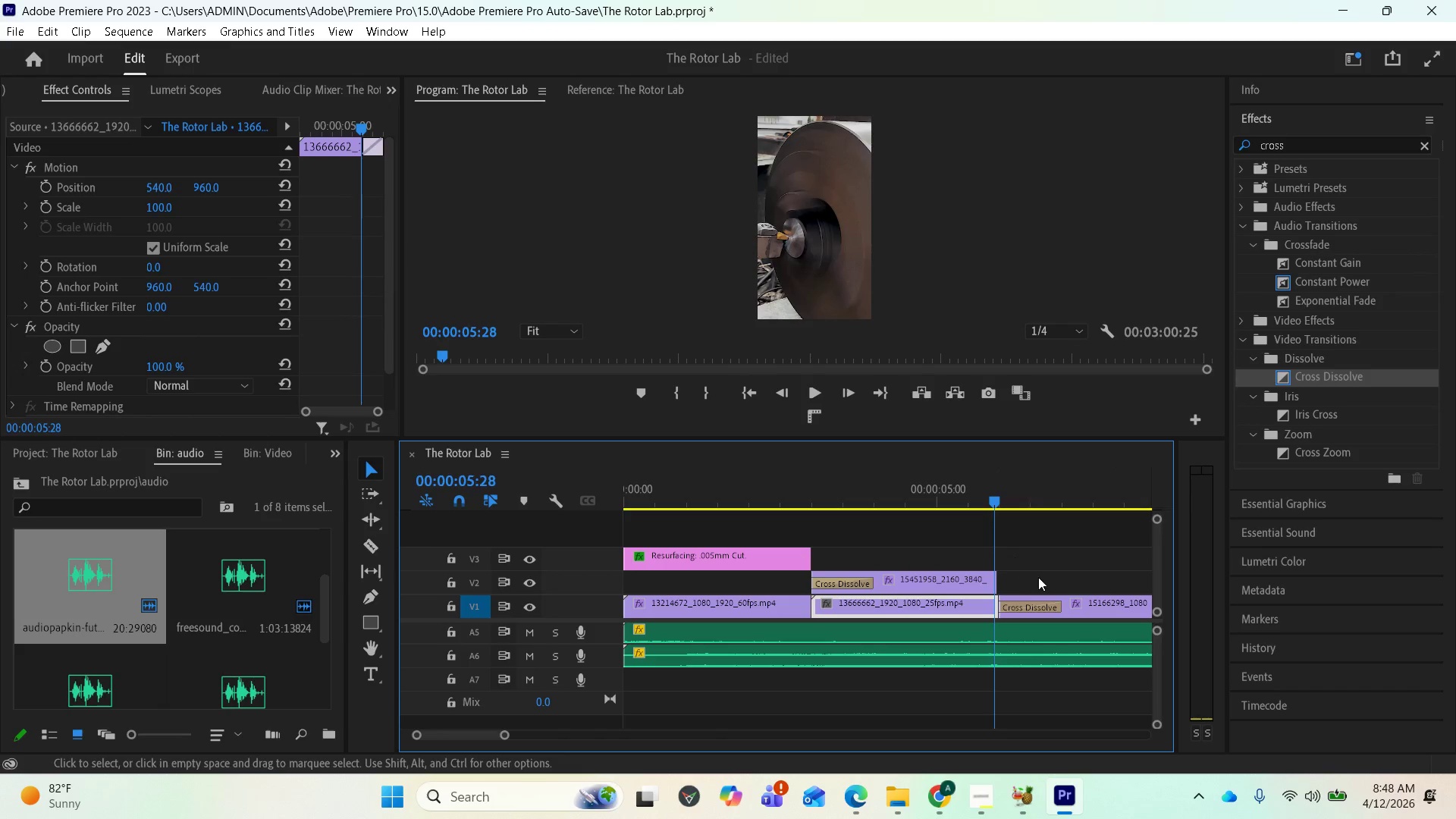 
key(Space)
 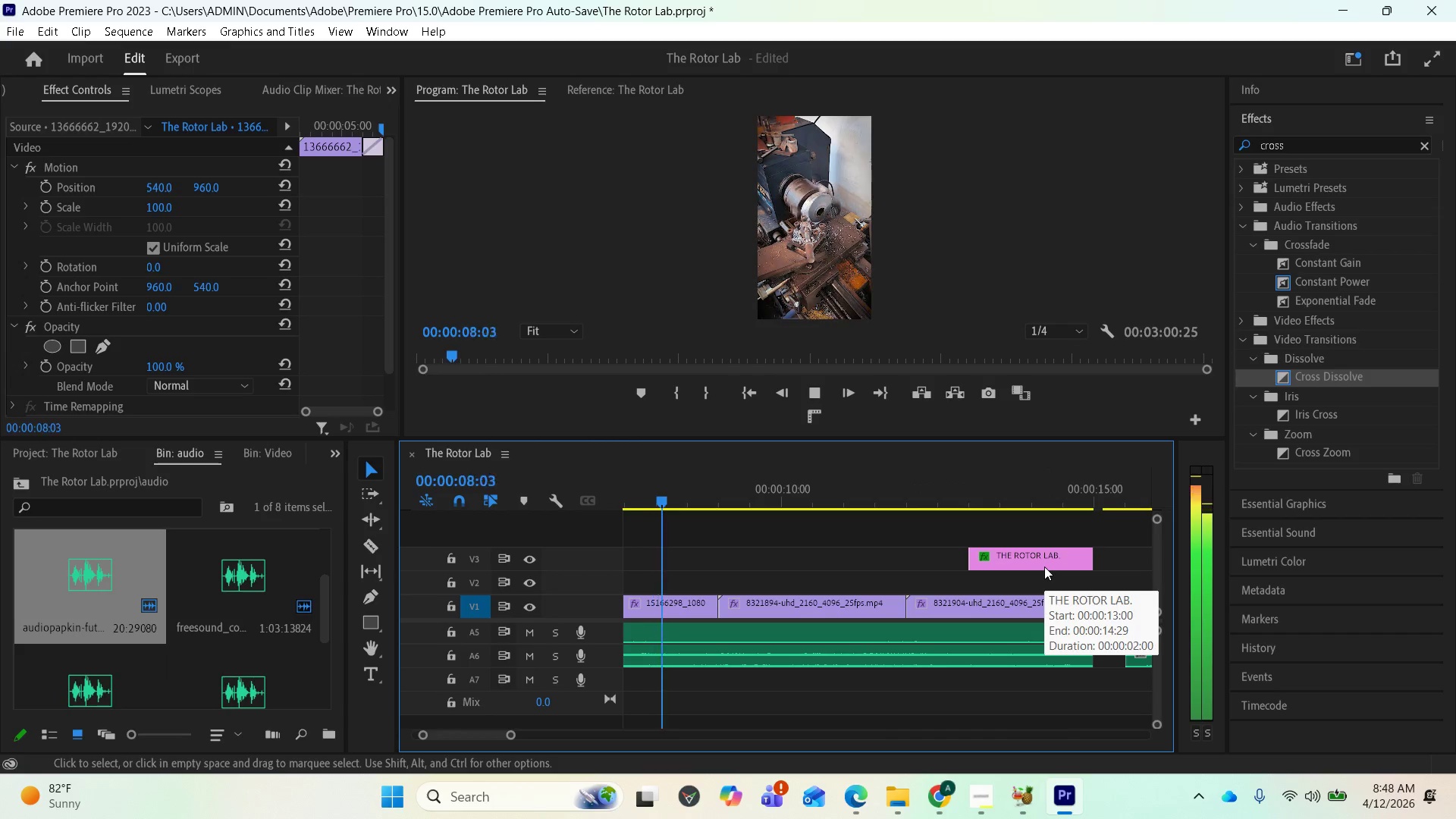 
key(Space)
 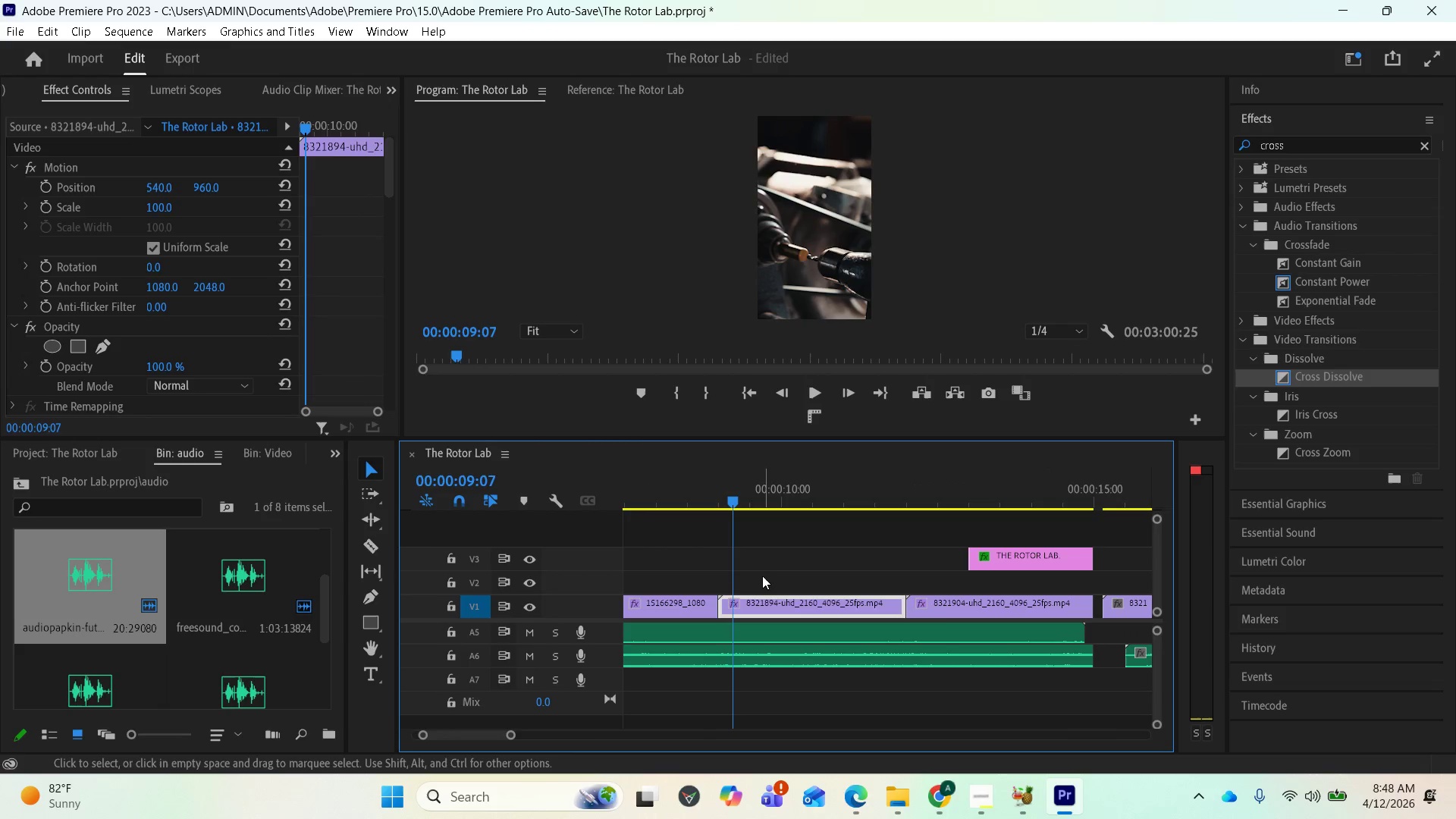 
scroll: coordinate [758, 592], scroll_direction: up, amount: 3.0
 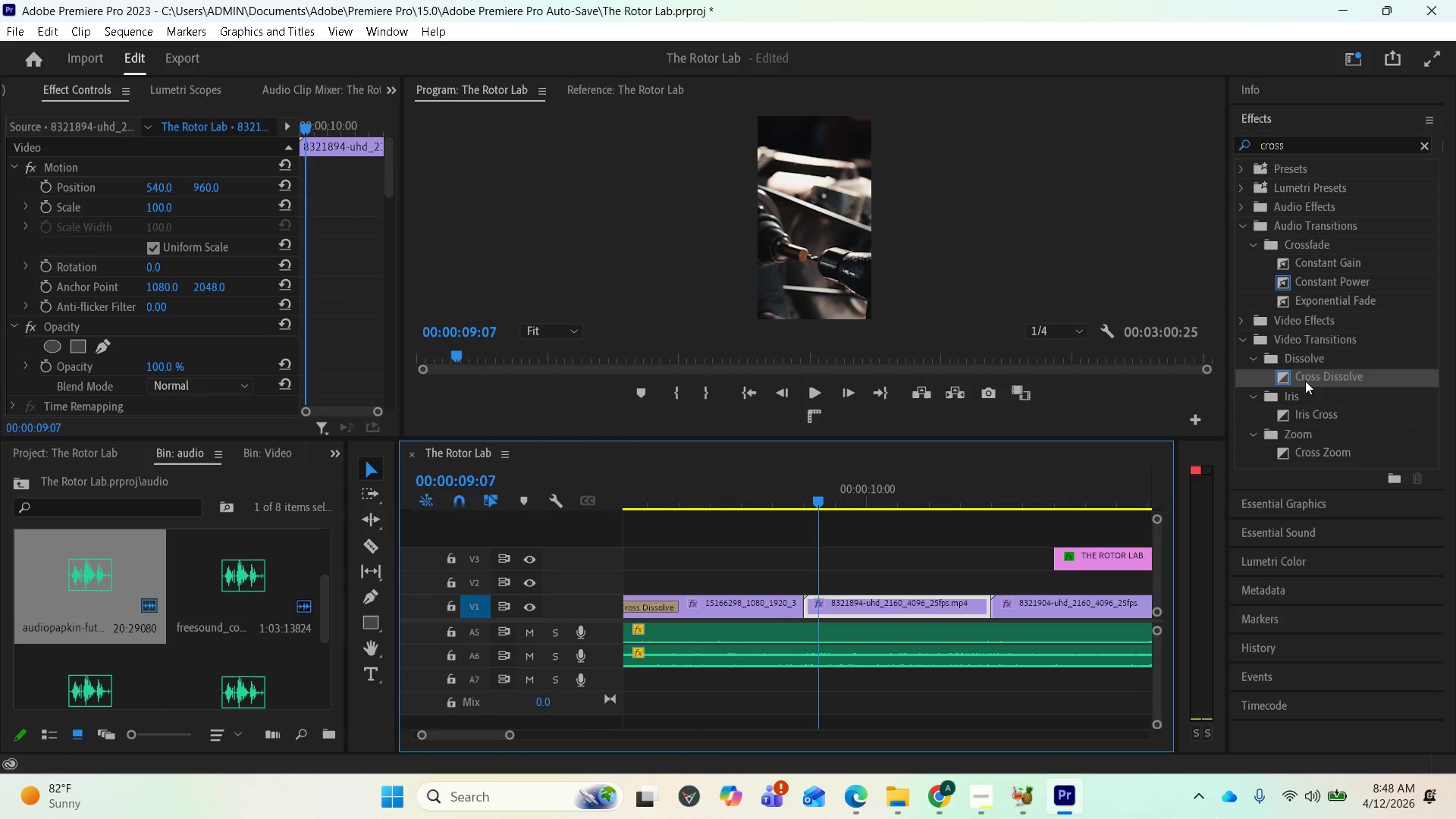 
left_click_drag(start_coordinate=[1309, 377], to_coordinate=[824, 603])
 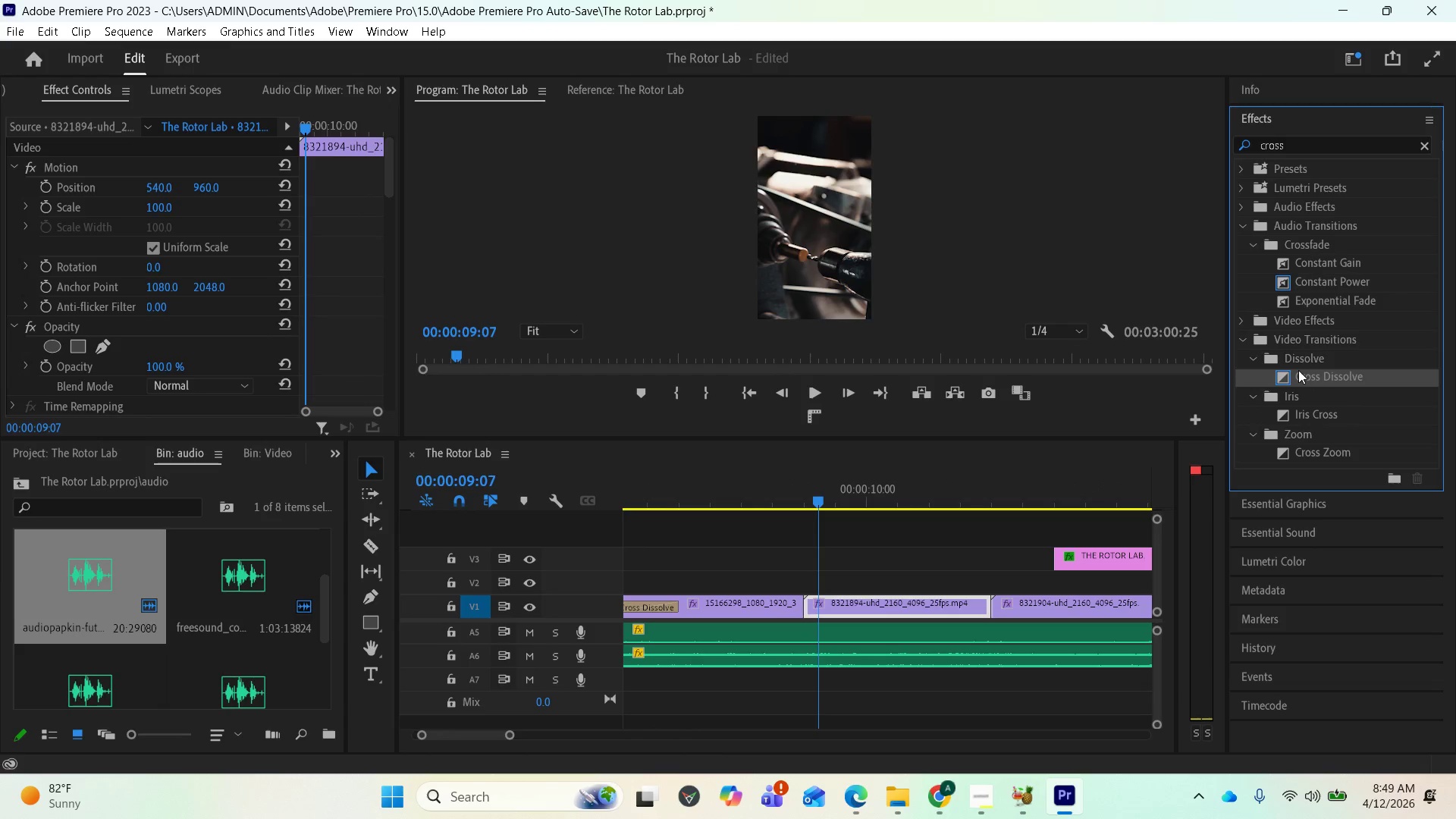 
left_click_drag(start_coordinate=[1298, 370], to_coordinate=[855, 595])
 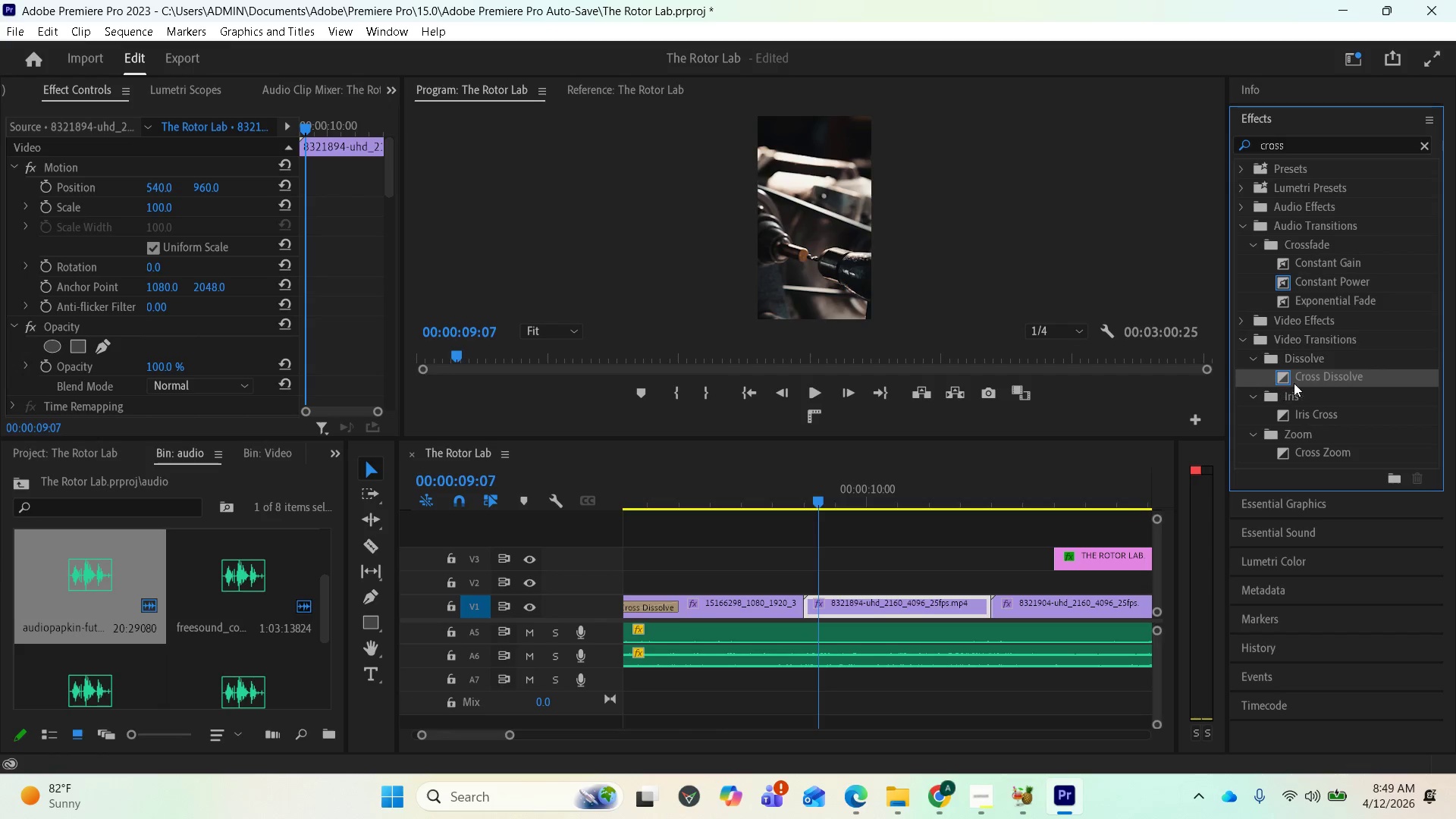 
left_click_drag(start_coordinate=[1301, 378], to_coordinate=[826, 604])
 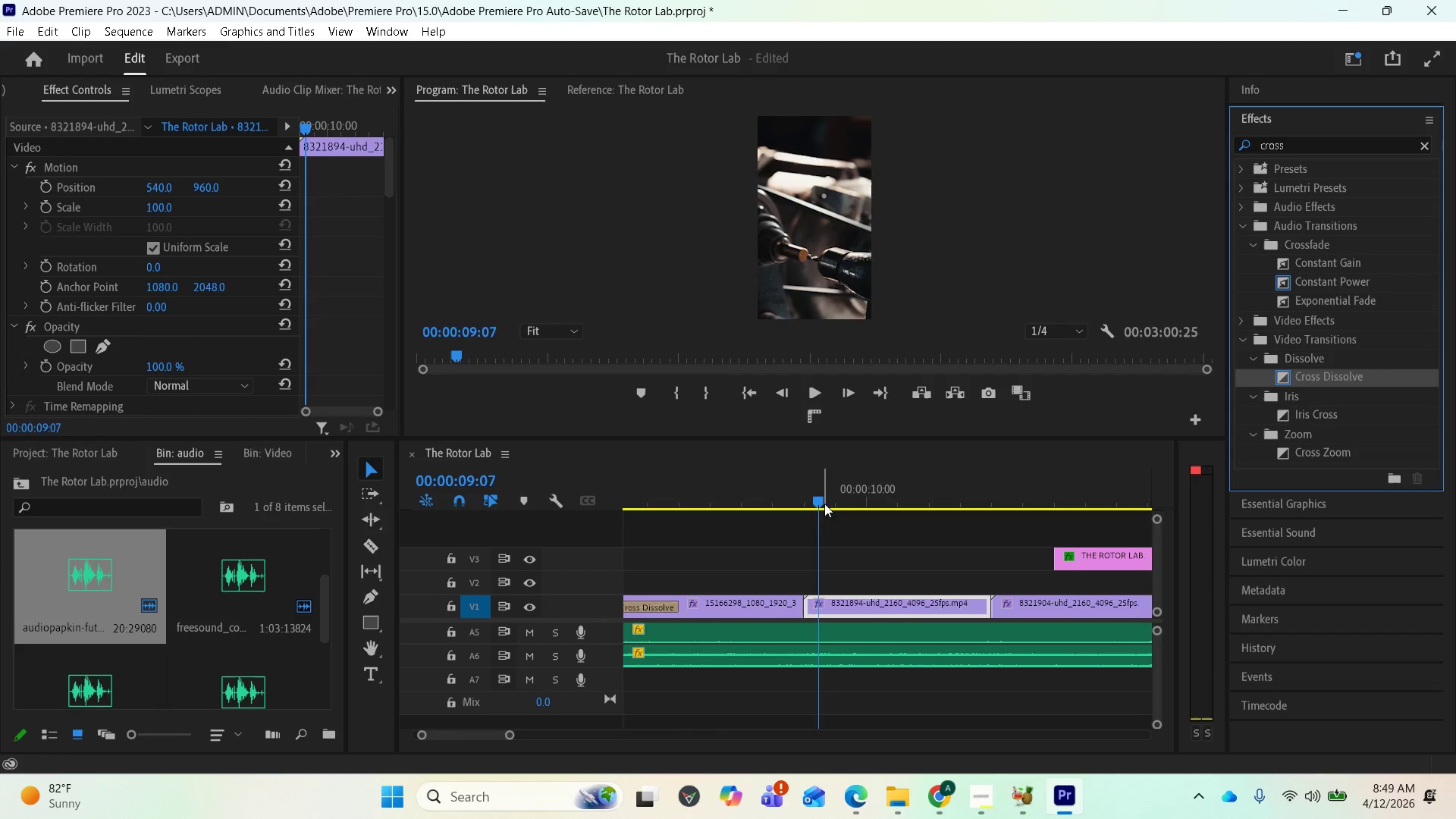 
left_click_drag(start_coordinate=[821, 498], to_coordinate=[576, 509])
 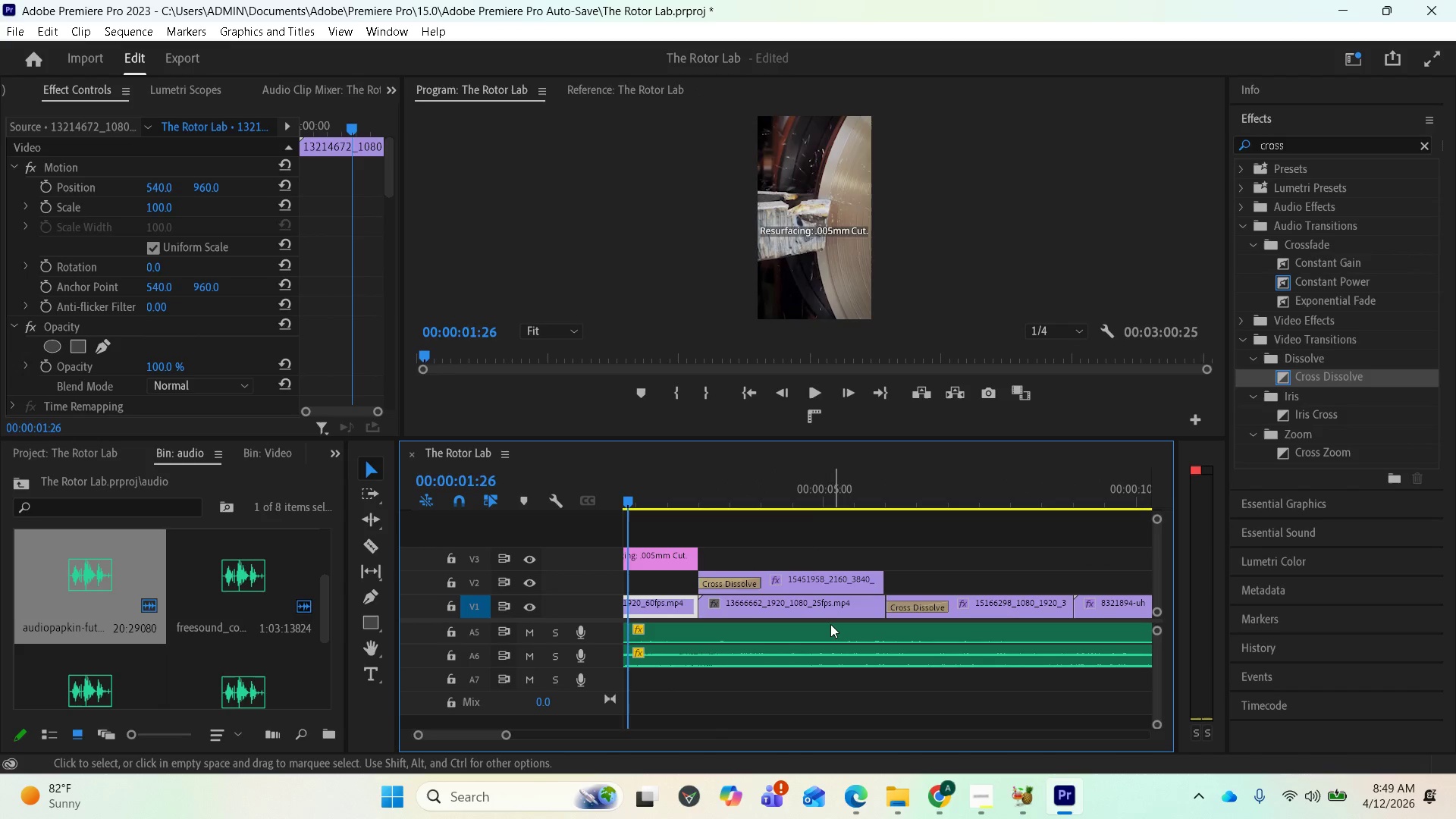 
key(Space)
 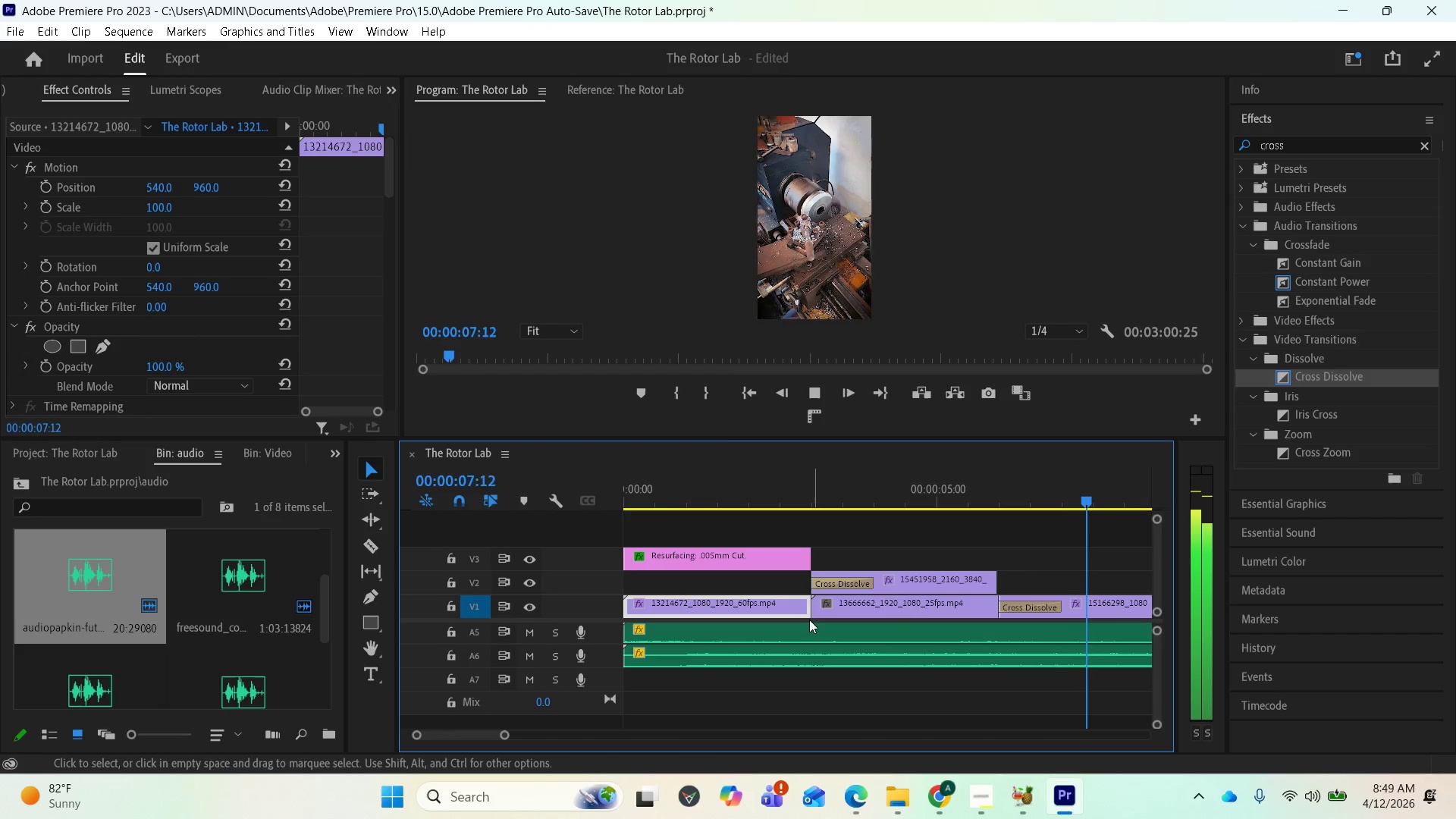 
wait(7.86)
 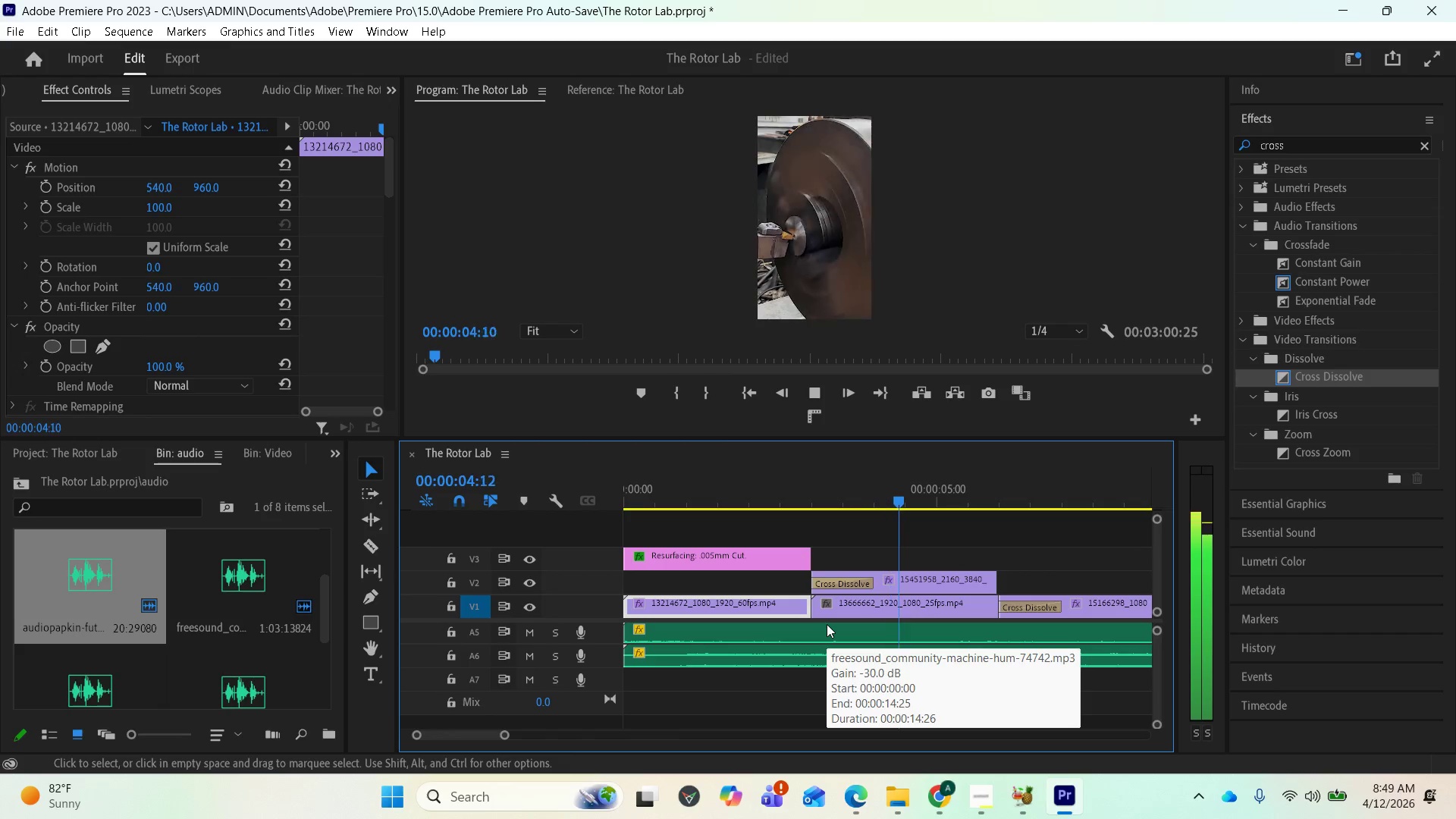 
key(Space)
 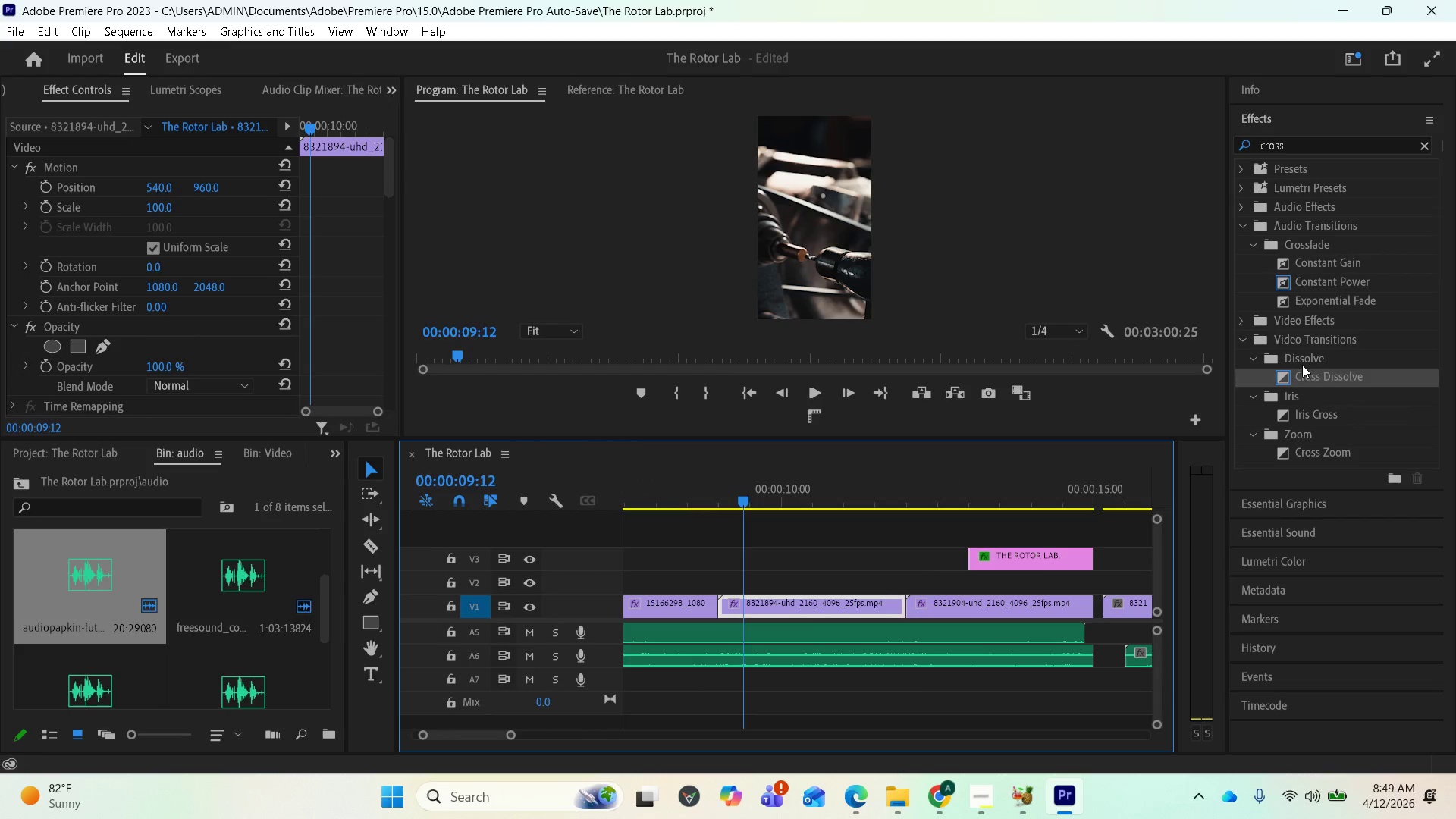 
left_click_drag(start_coordinate=[1291, 372], to_coordinate=[726, 607])
 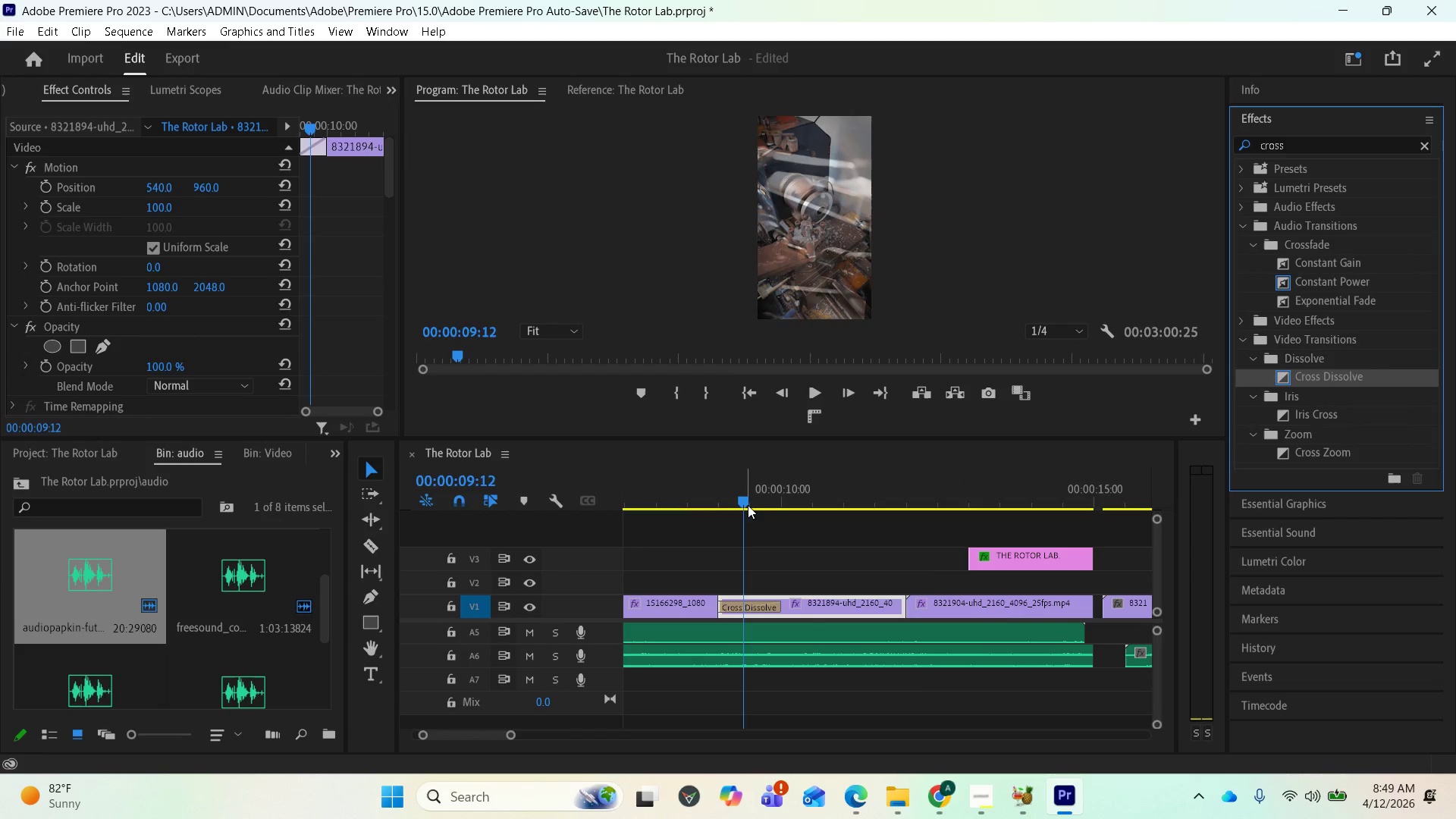 
left_click_drag(start_coordinate=[745, 497], to_coordinate=[684, 497])
 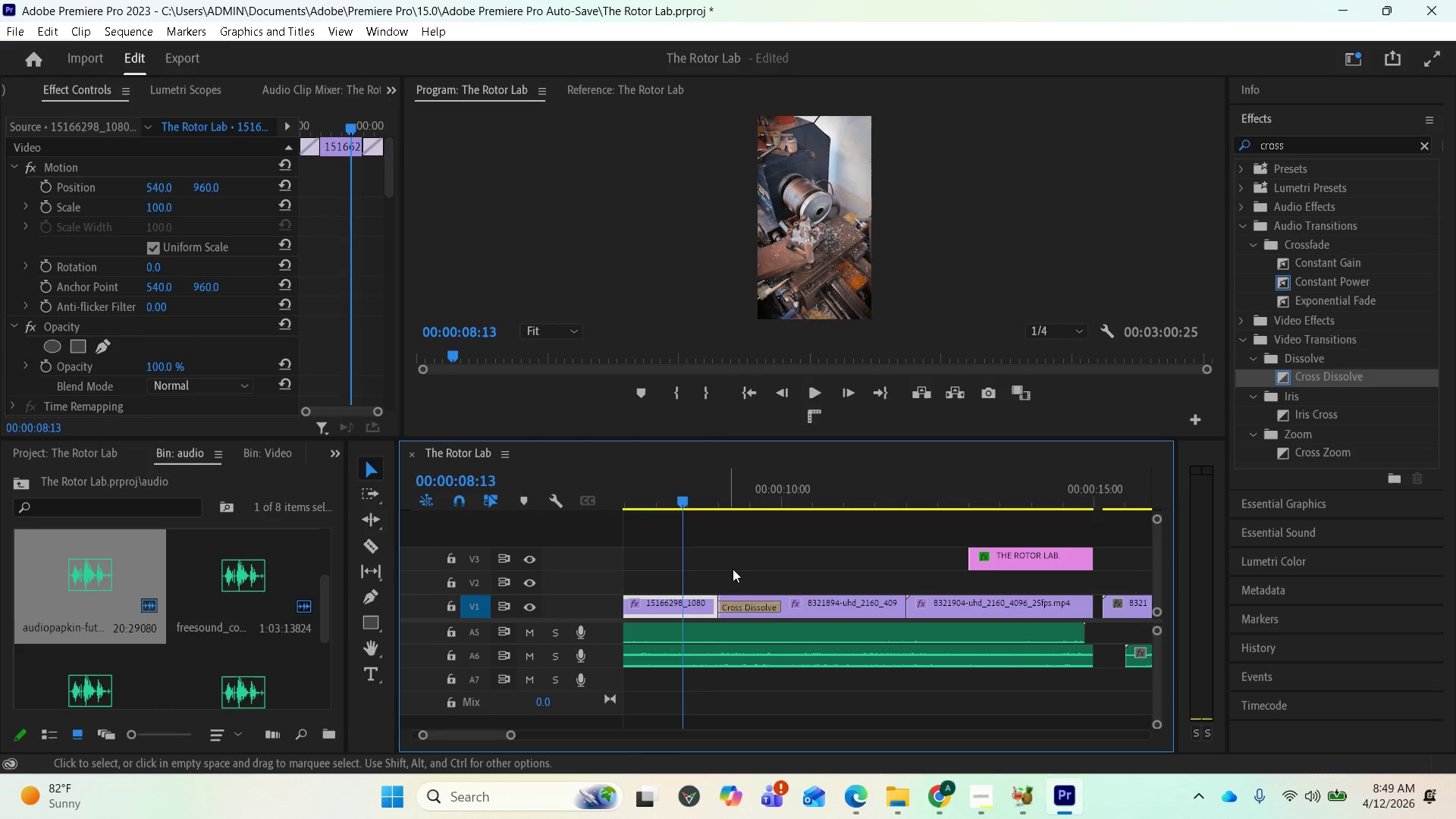 
key(Space)
 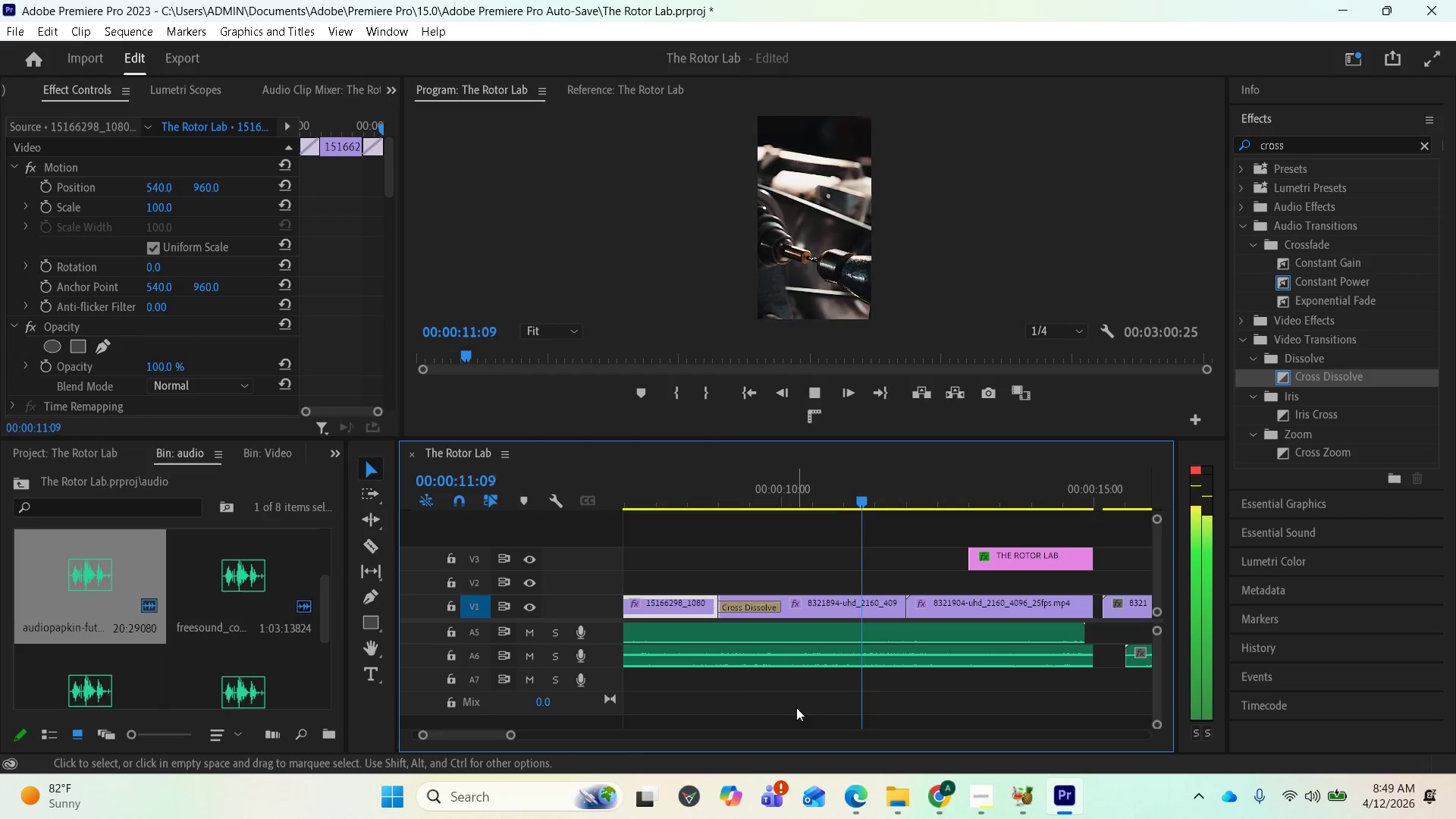 
key(Space)
 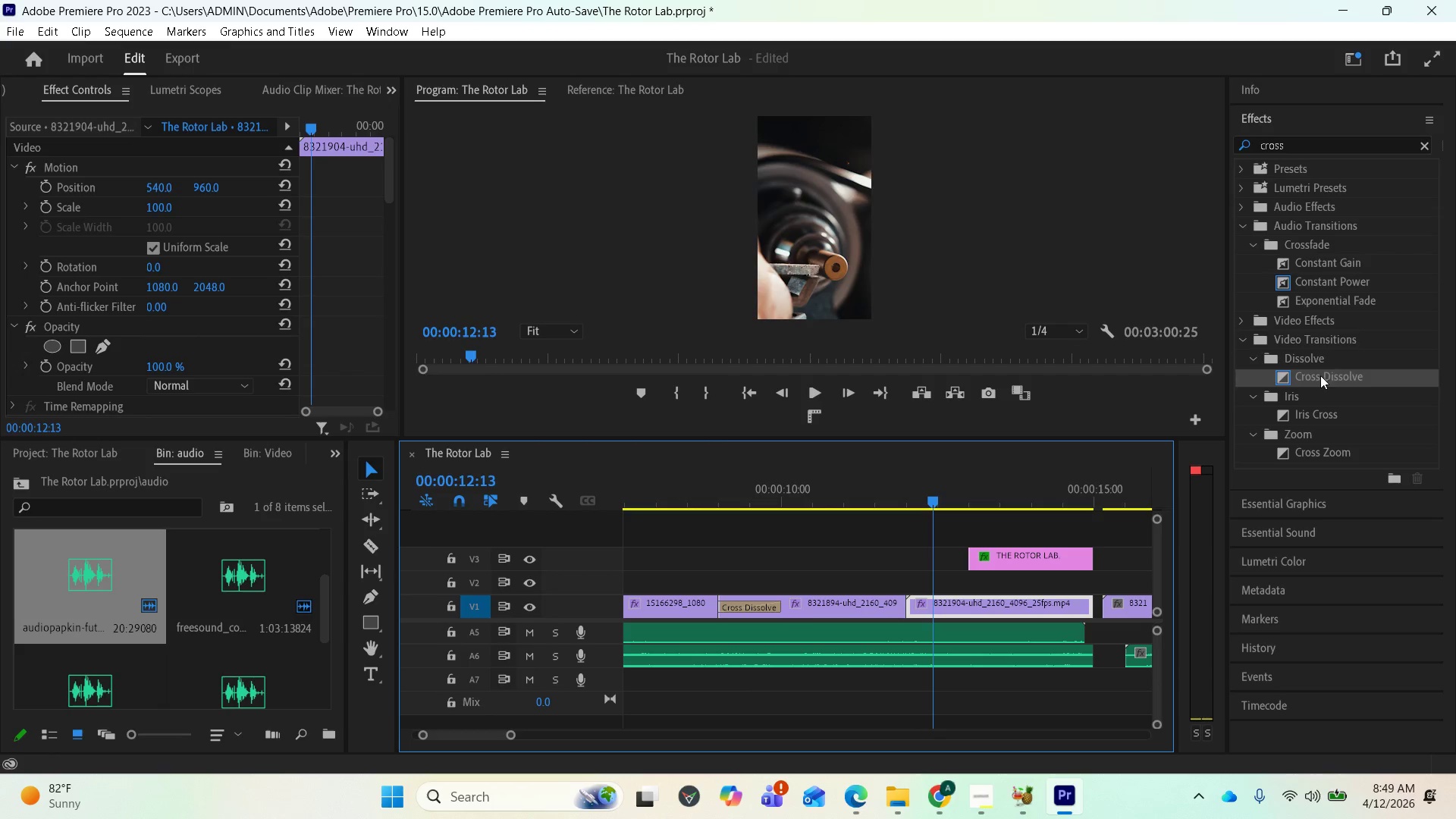 
left_click_drag(start_coordinate=[1319, 378], to_coordinate=[939, 592])
 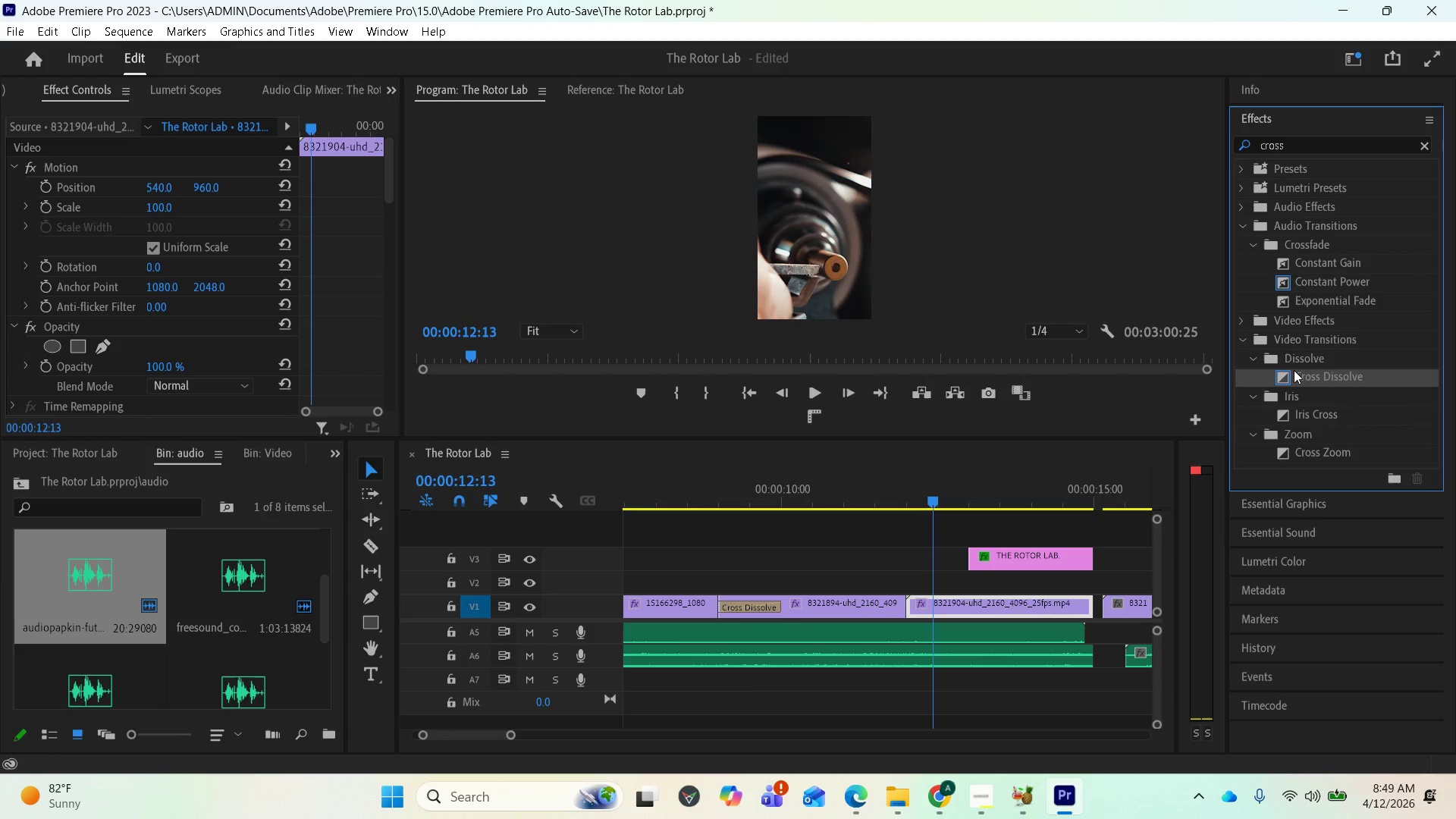 
left_click_drag(start_coordinate=[1291, 376], to_coordinate=[914, 598])
 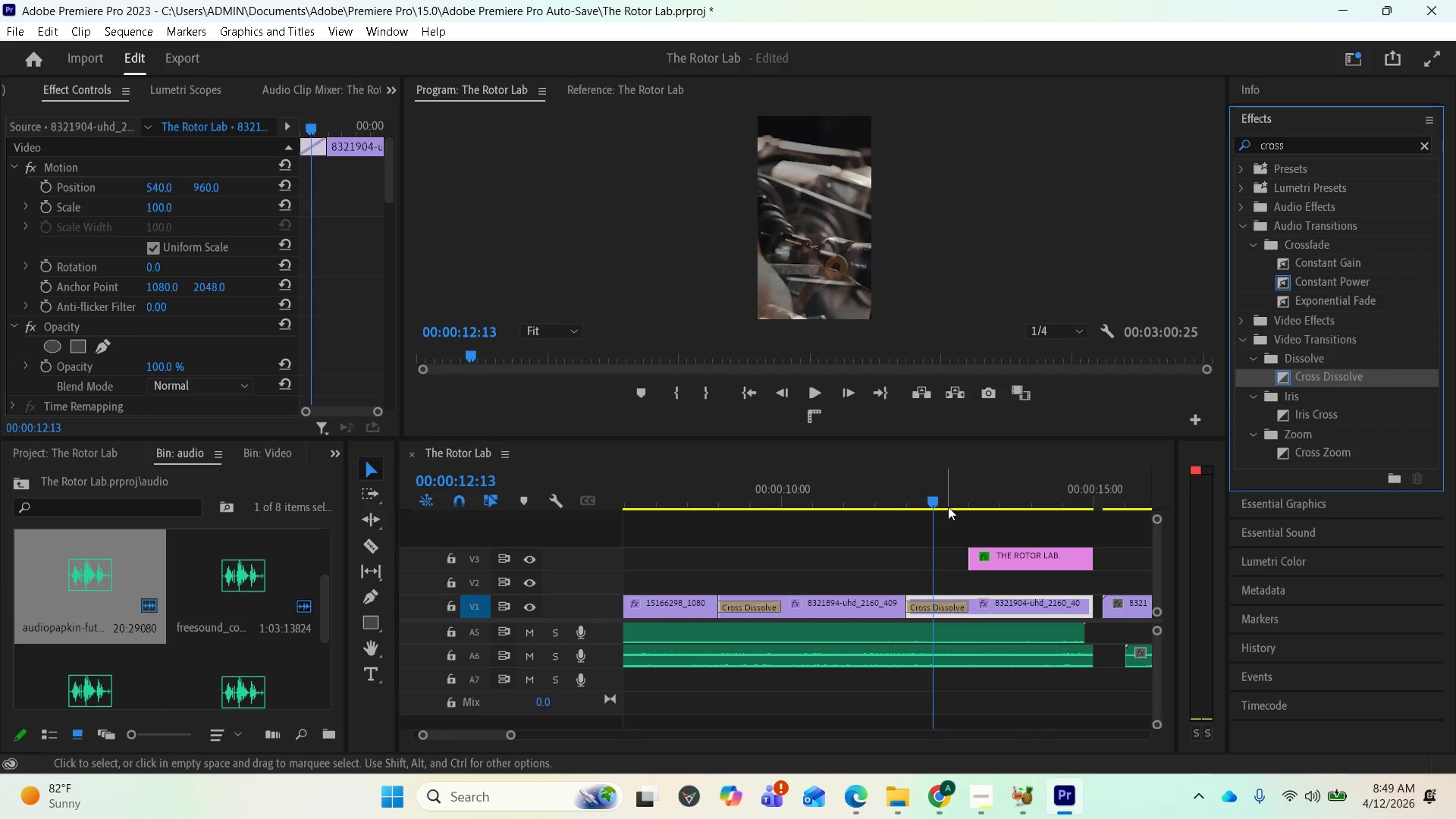 
left_click_drag(start_coordinate=[936, 492], to_coordinate=[681, 540])
 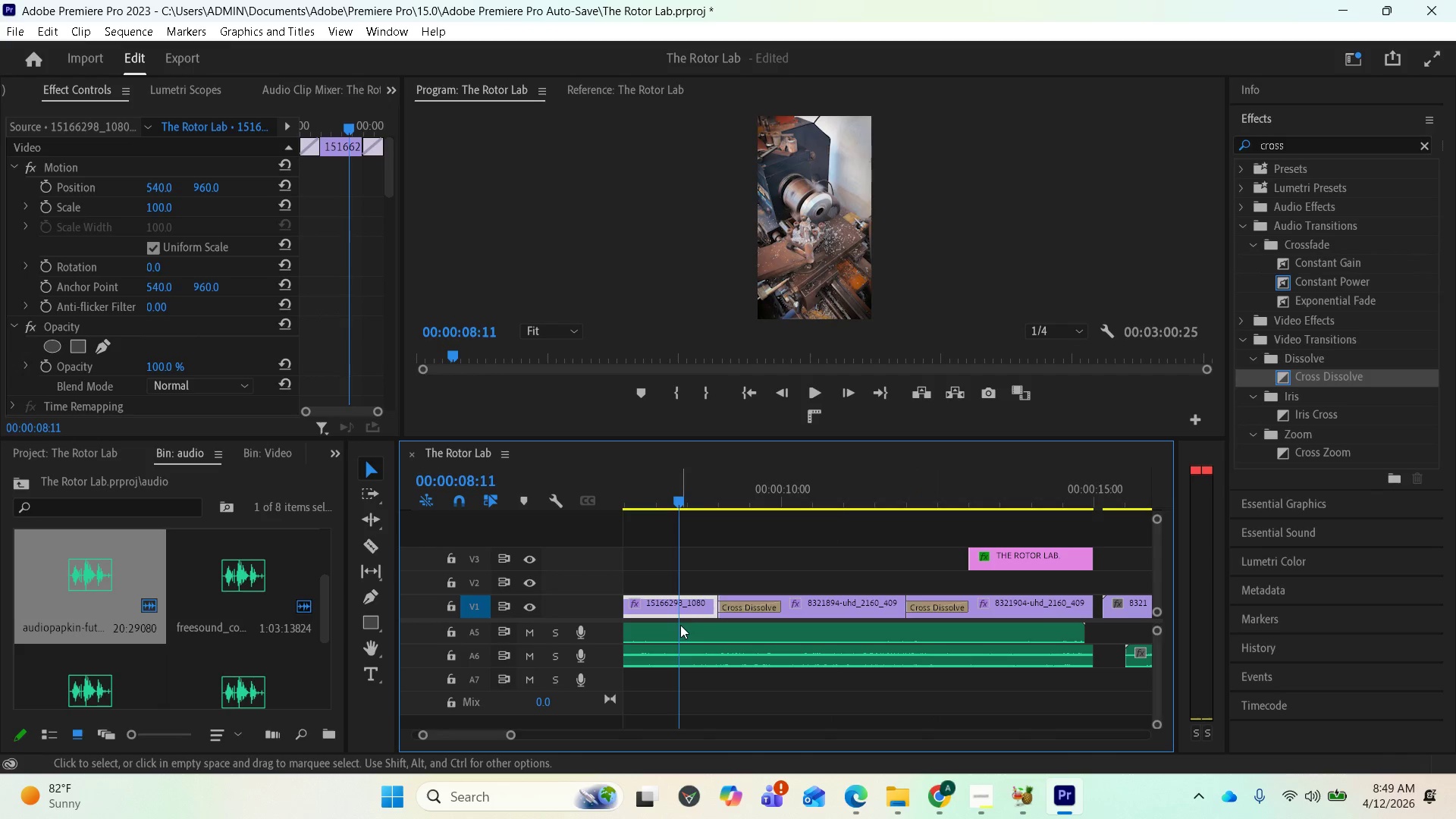 
key(Space)
 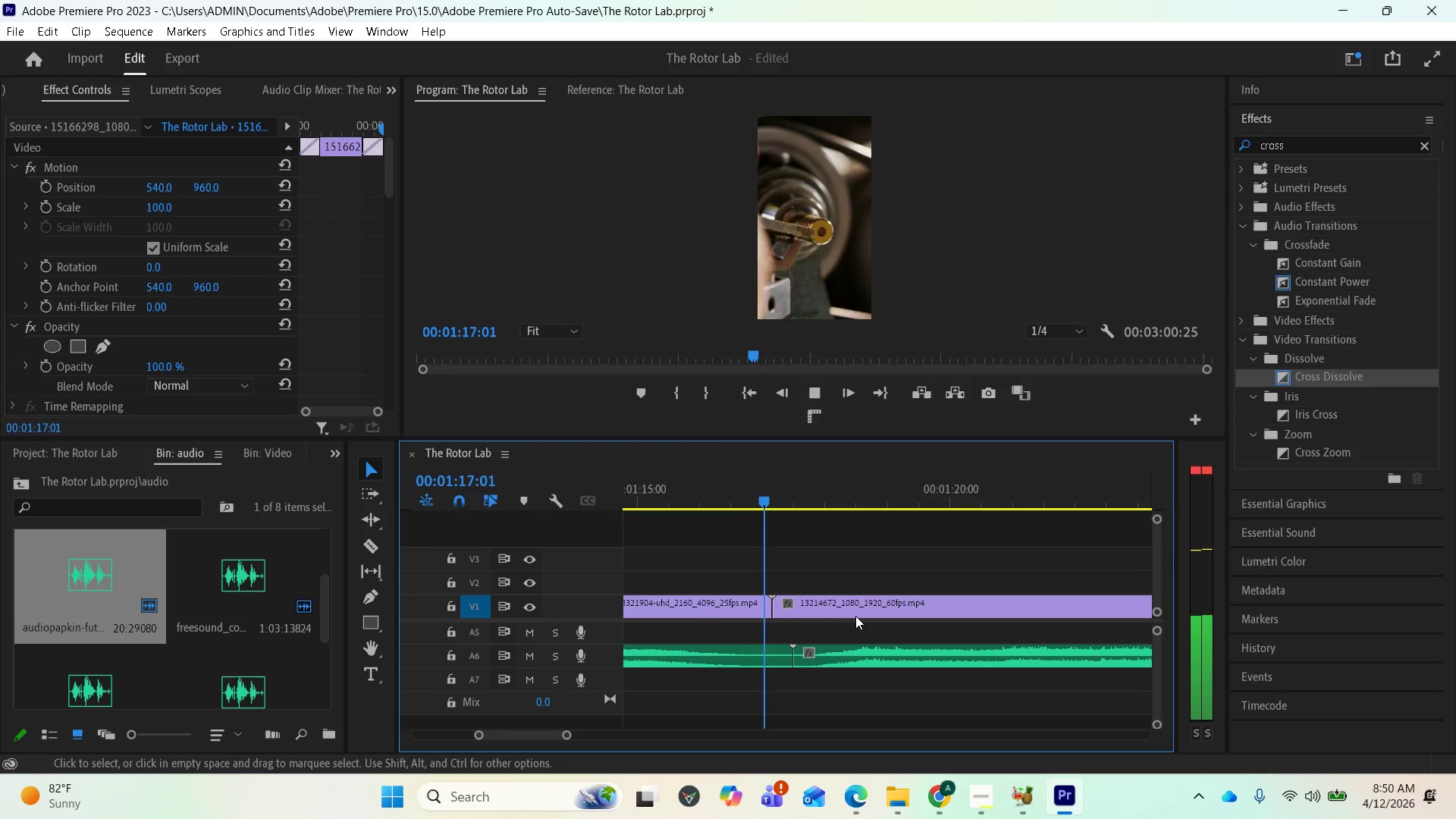 
wait(73.94)
 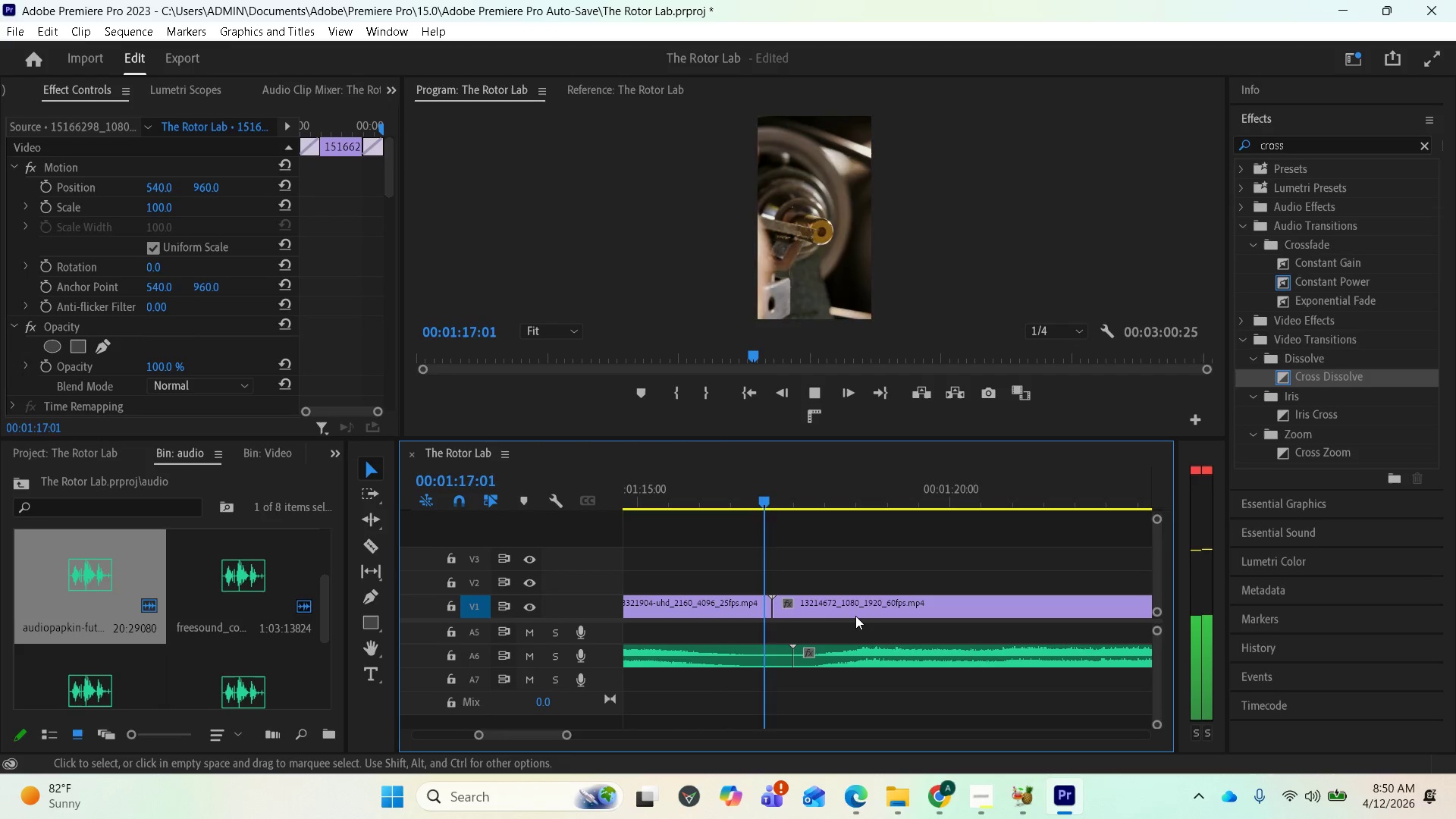 
left_click([974, 795])